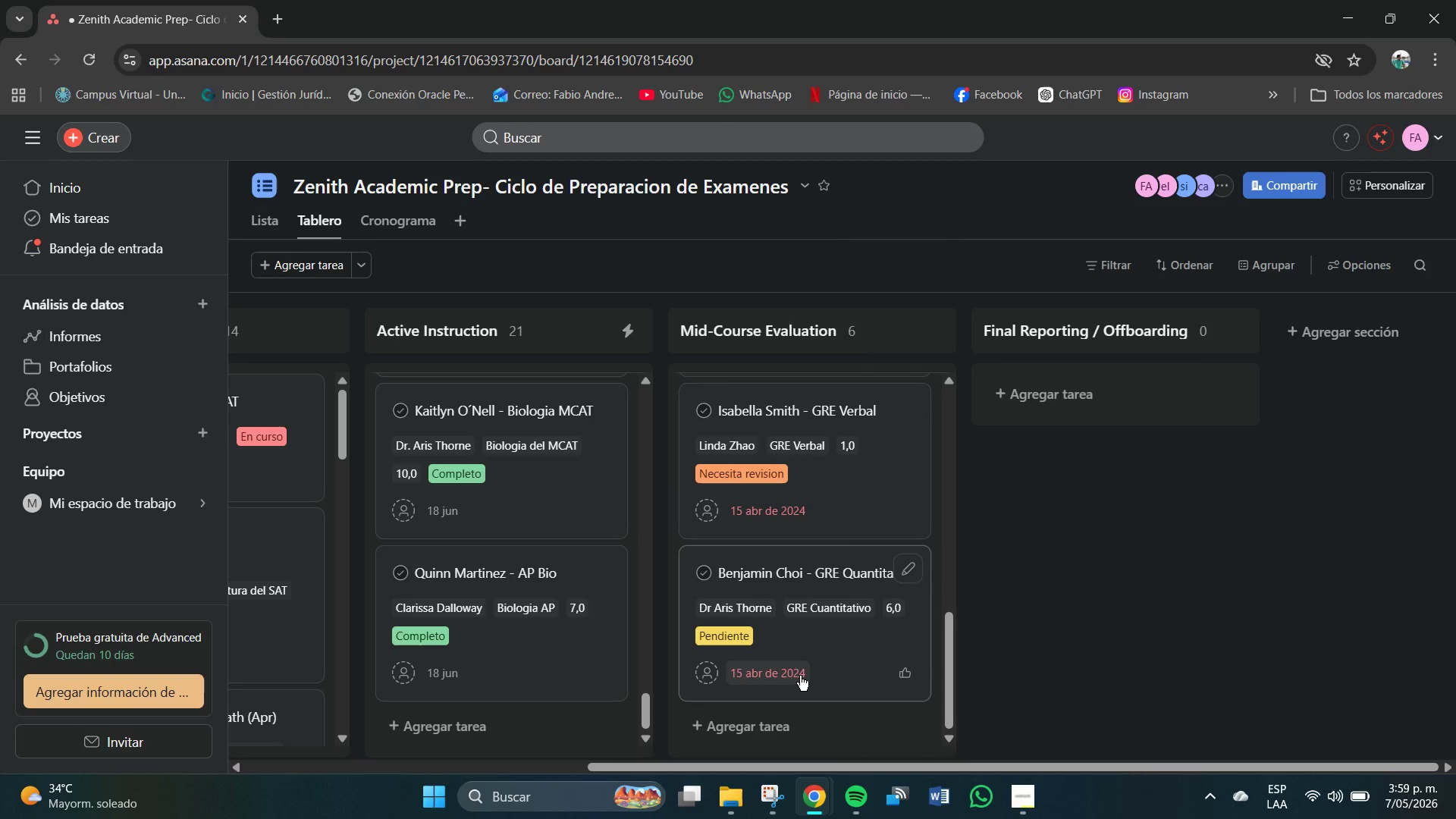 
wait(20.8)
 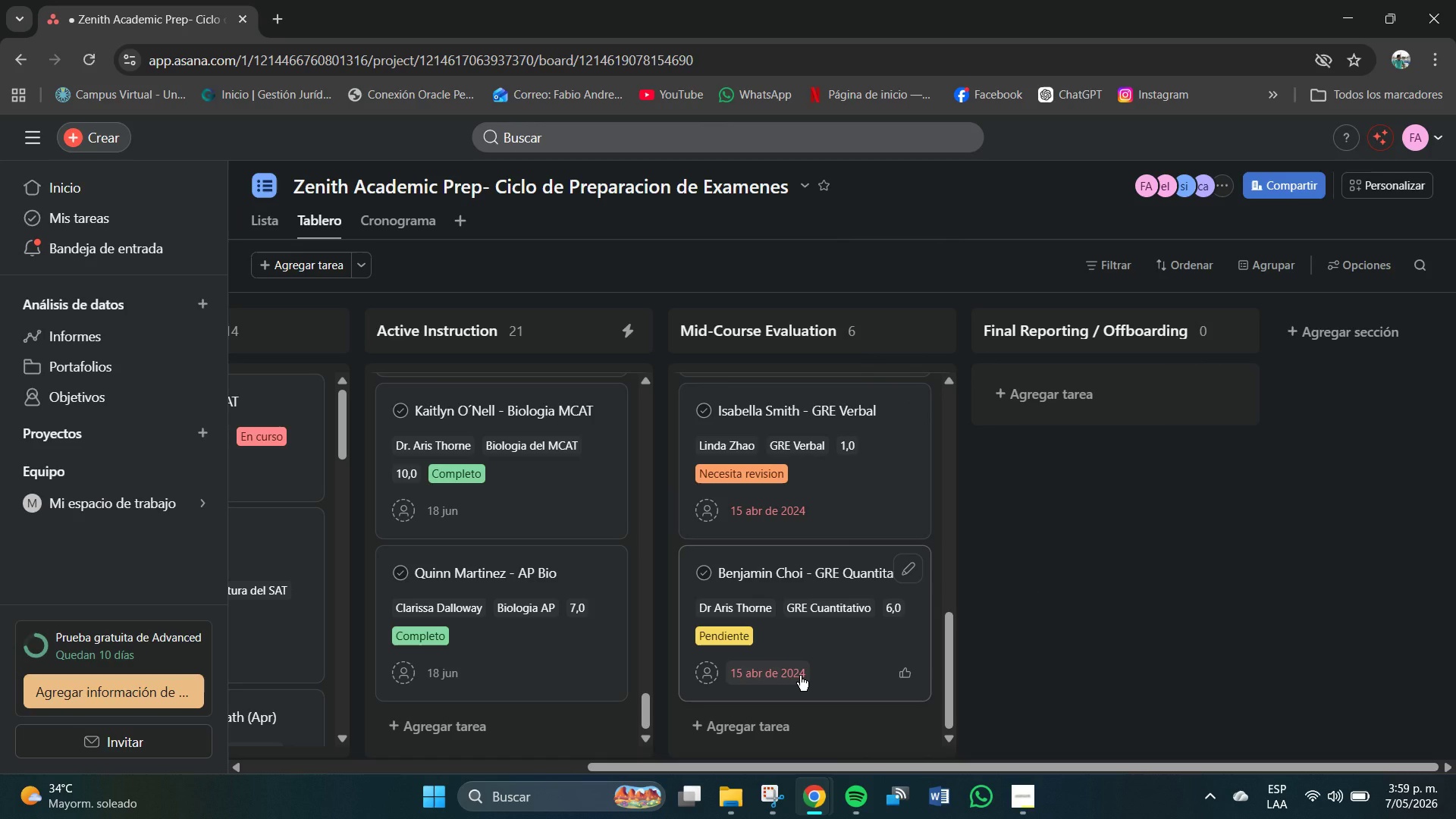 
scroll: coordinate [802, 580], scroll_direction: down, amount: 3.0
 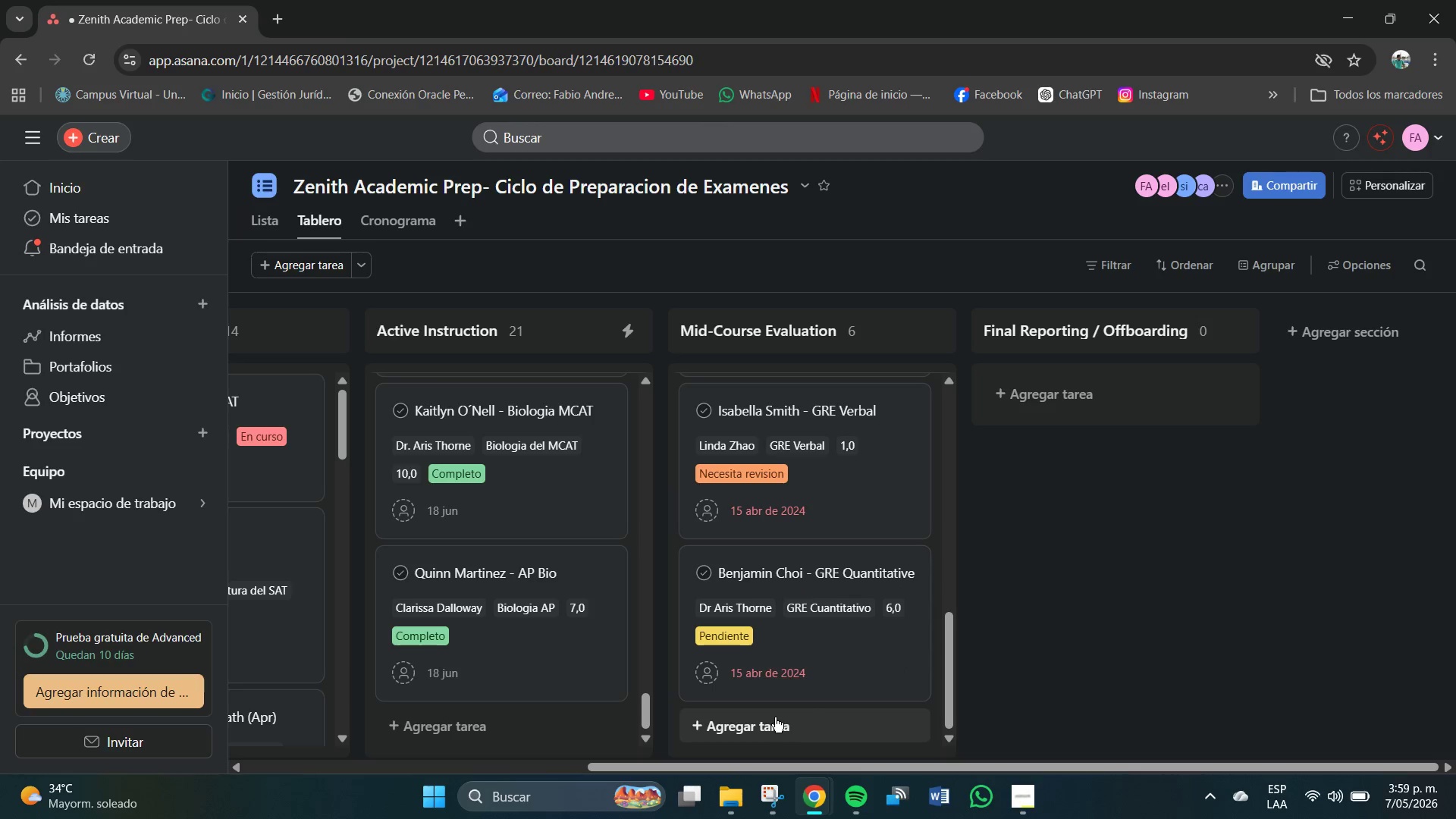 
left_click([775, 717])
 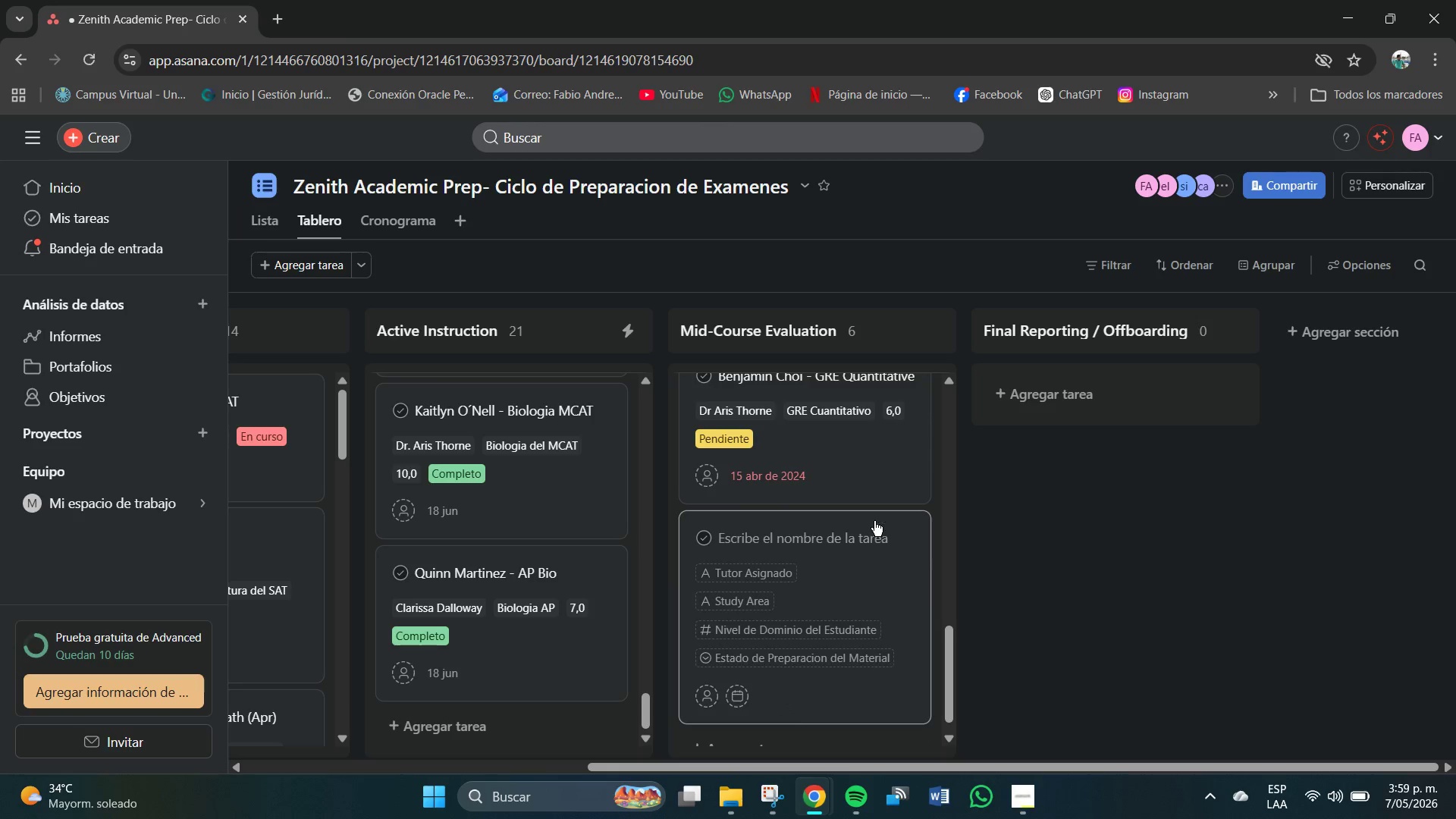 
left_click([786, 519])
 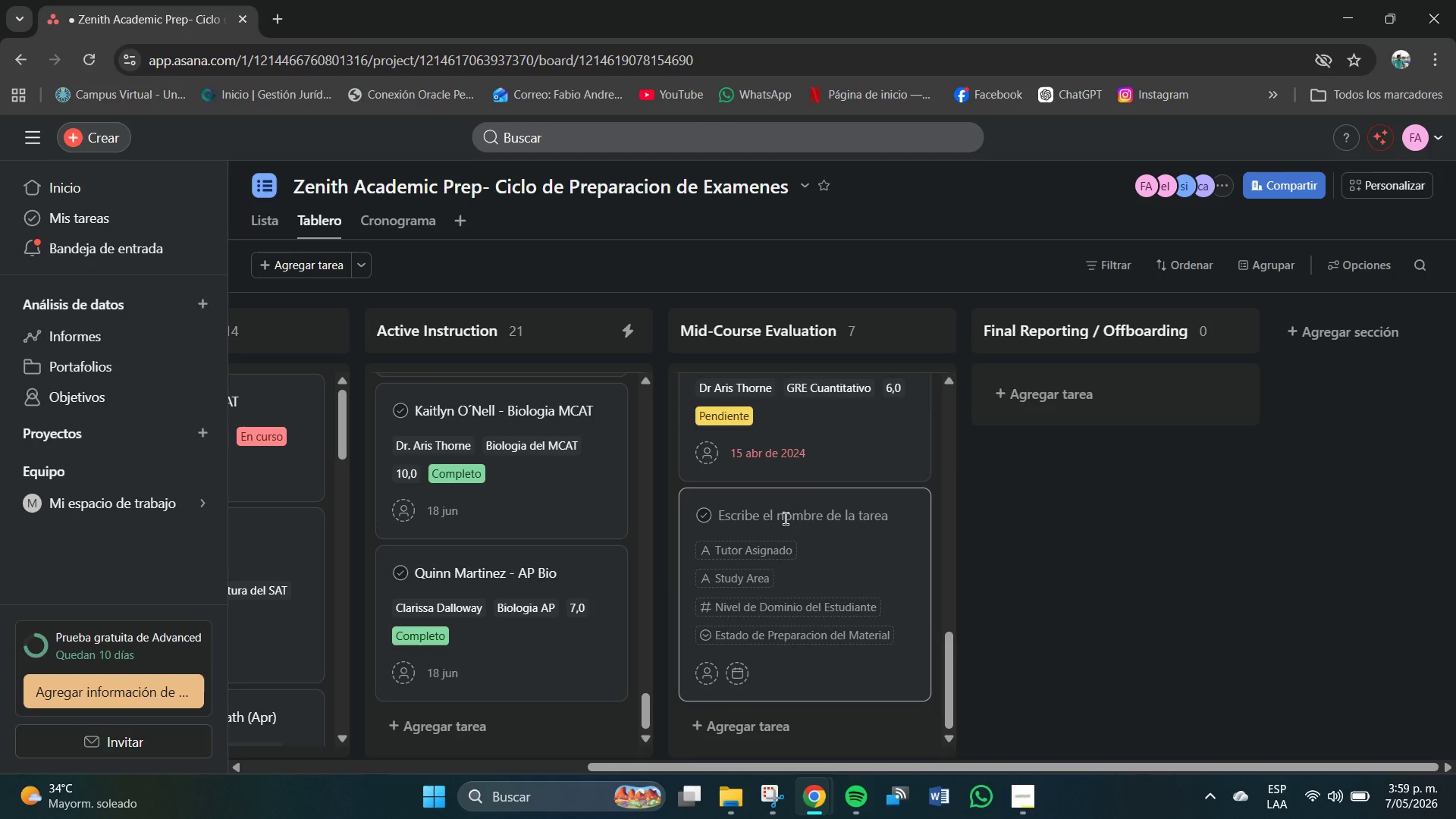 
scroll: coordinate [806, 544], scroll_direction: down, amount: 1.0
 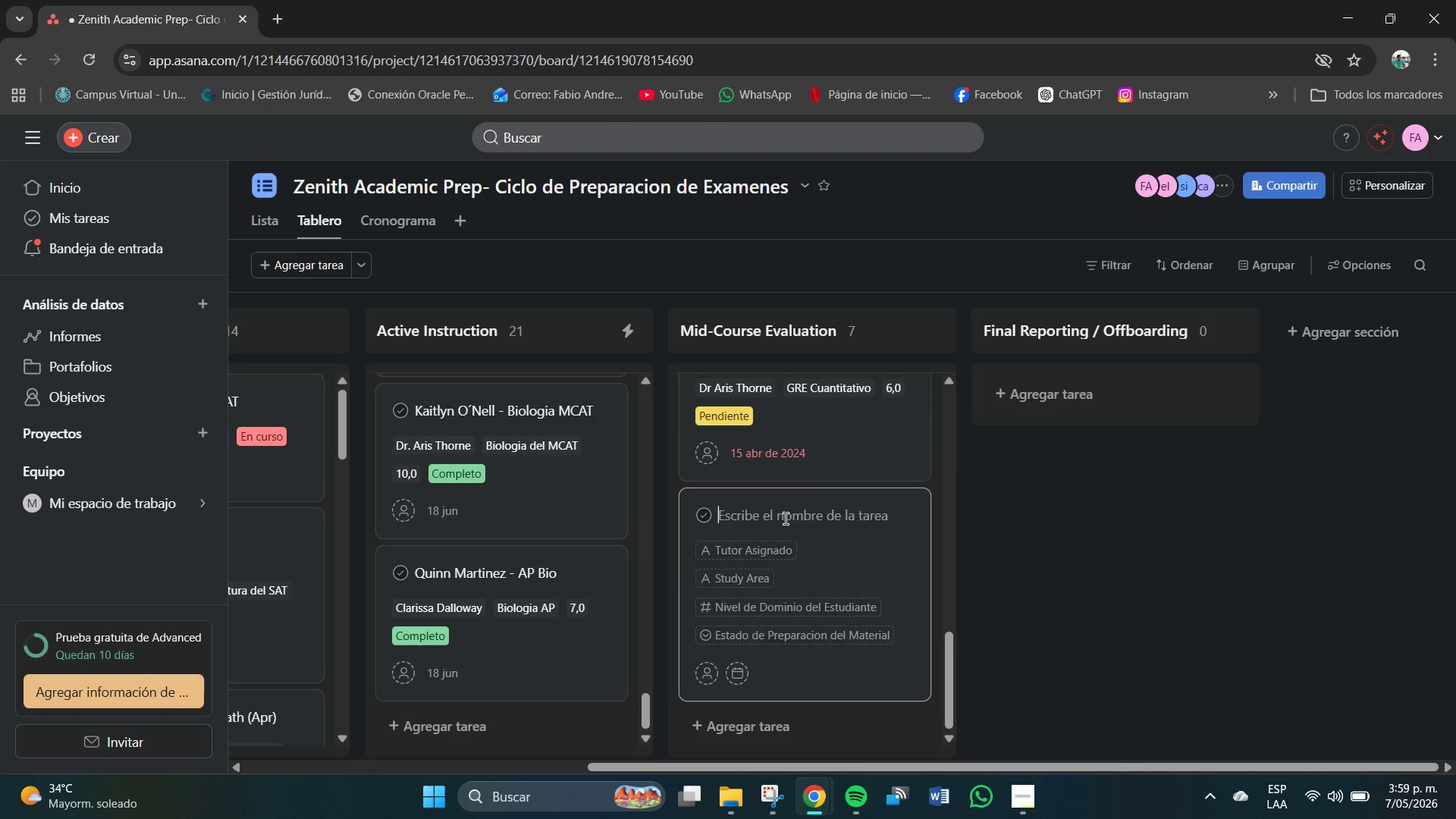 
type(Davida)
key(Backspace)
type( Miller - SAT Reanding )
key(Backspace)
type(&Writhing)
 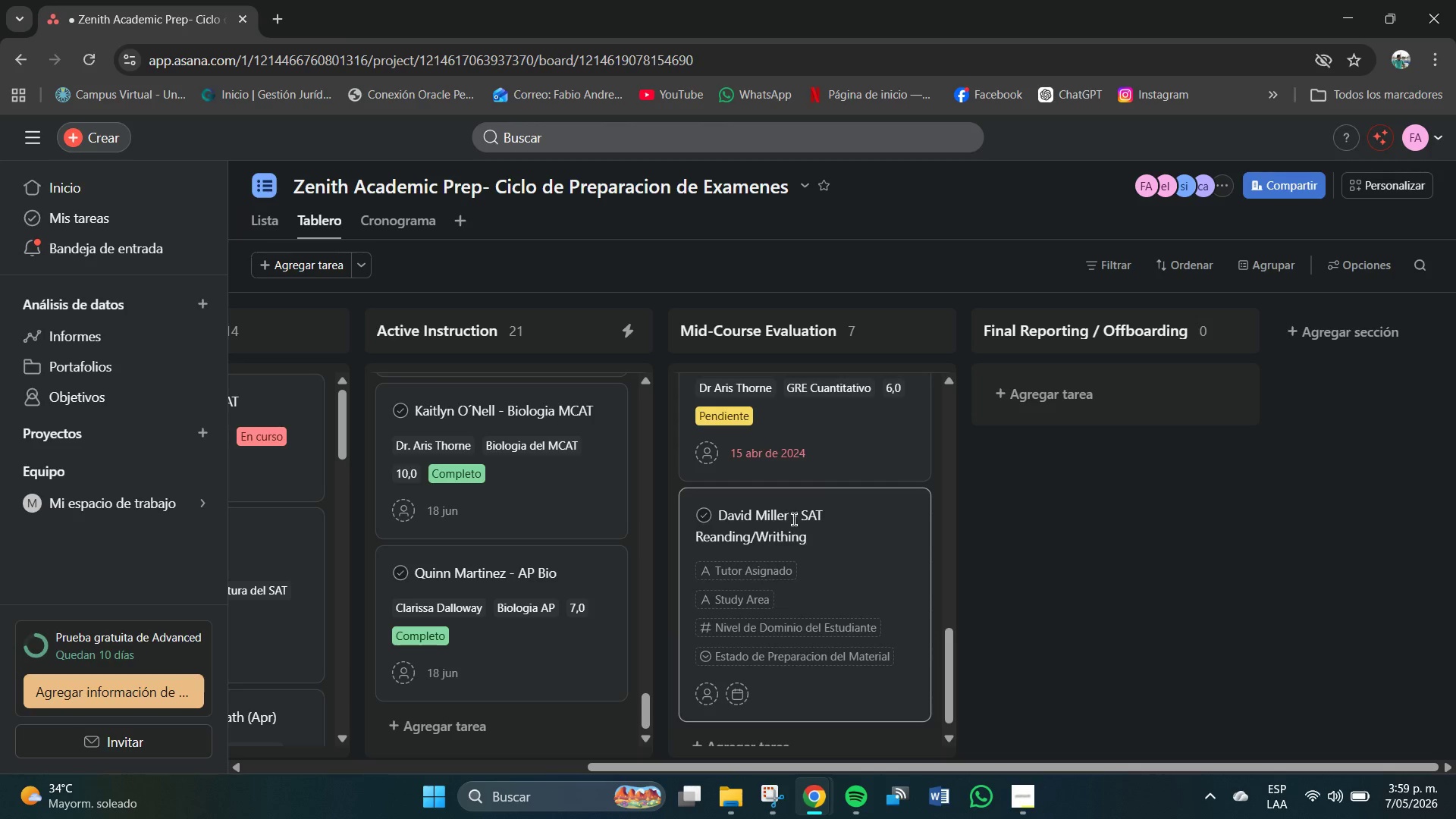 
left_click([791, 541])
 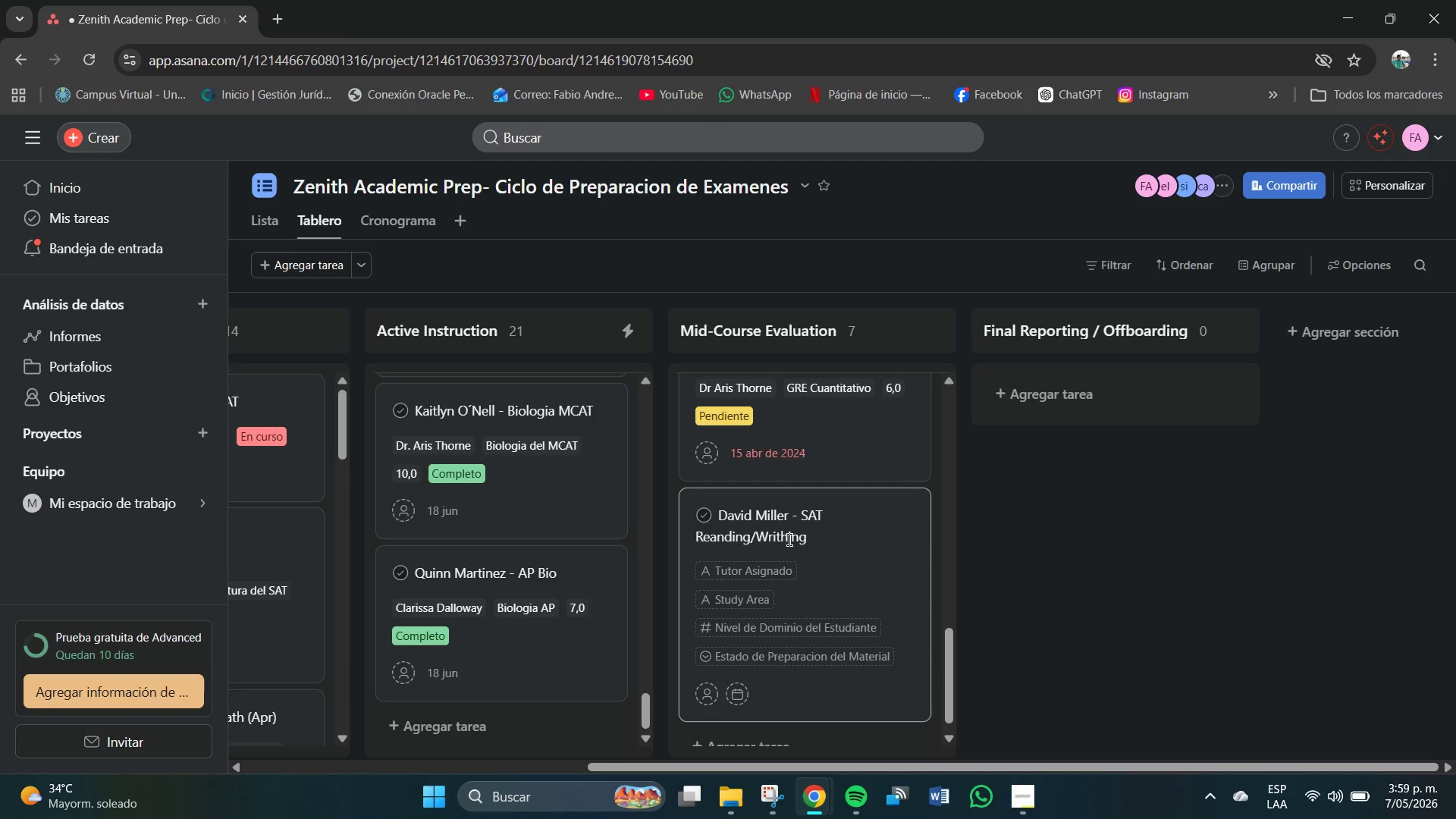 
left_click([789, 540])
 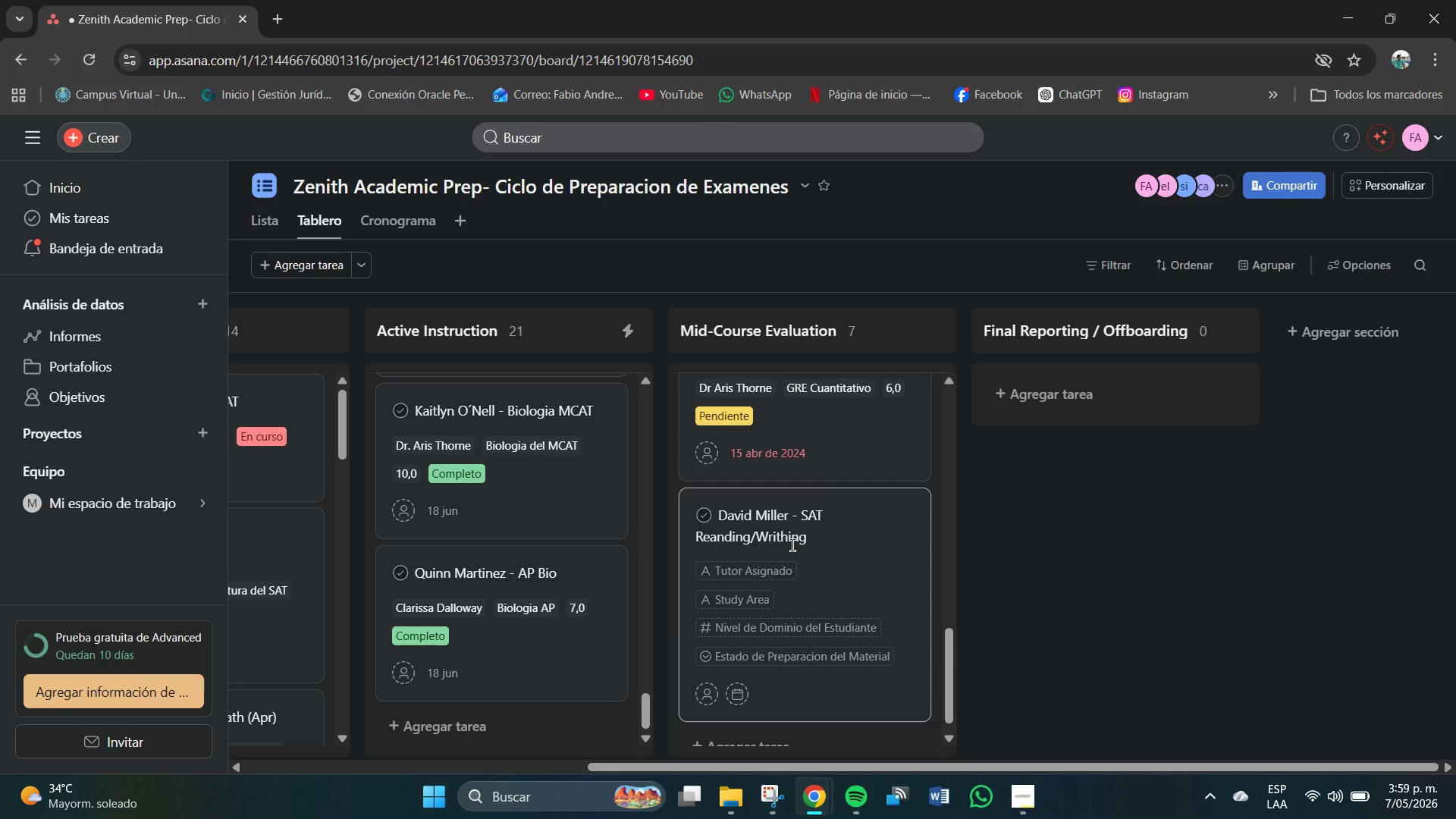 
key(Backspace)
 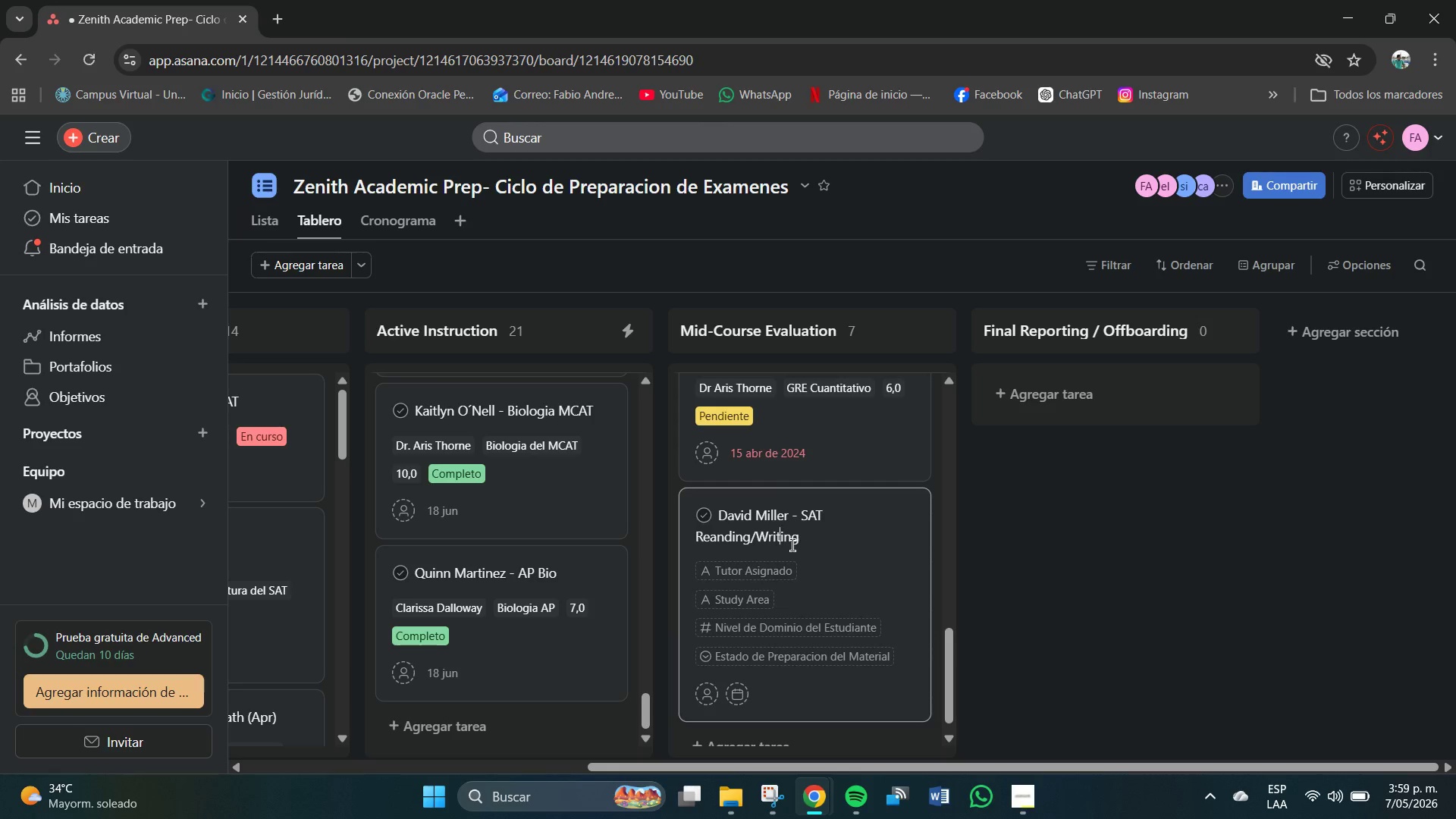 
key(Backspace)
 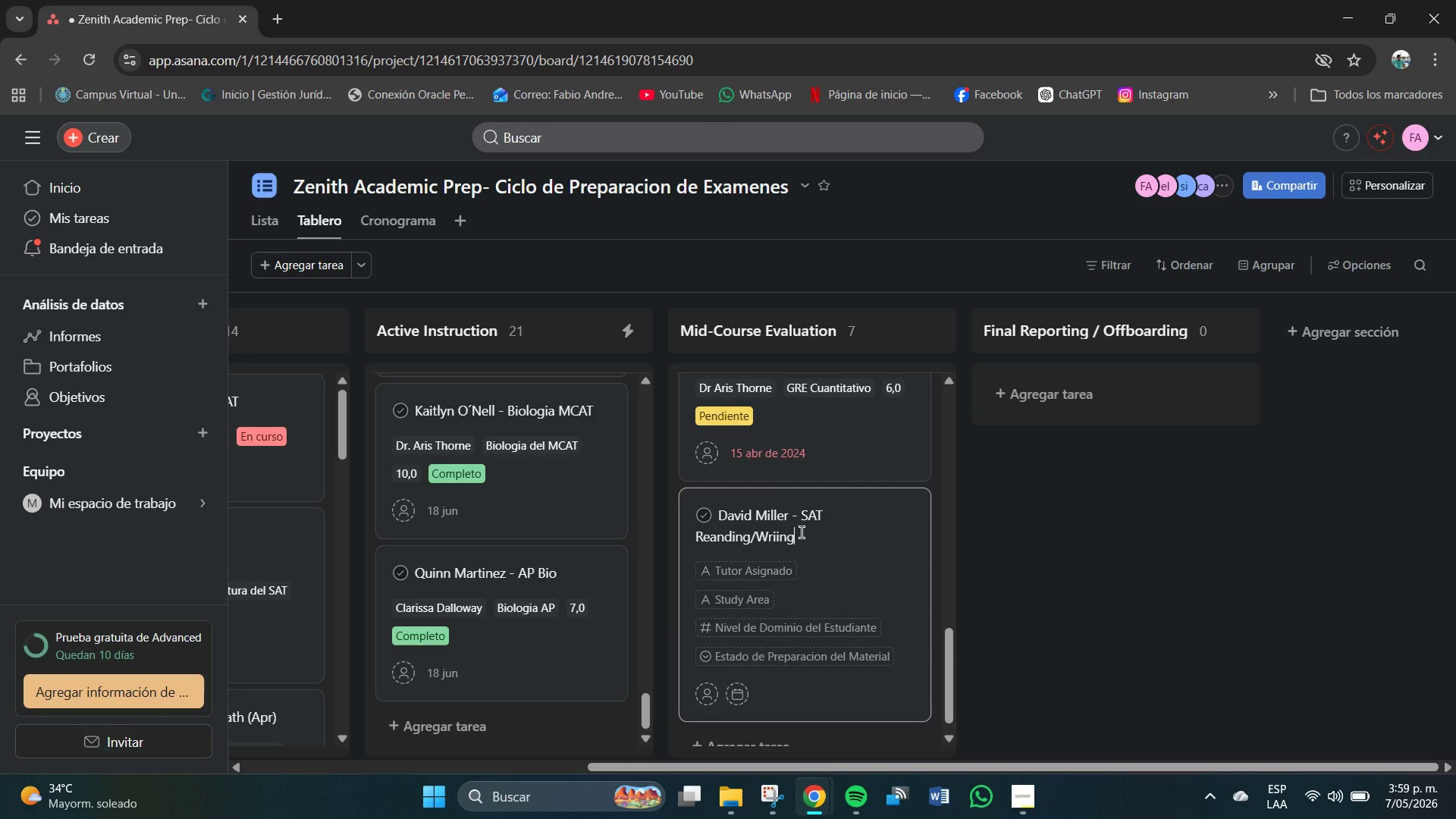 
left_click([802, 532])
 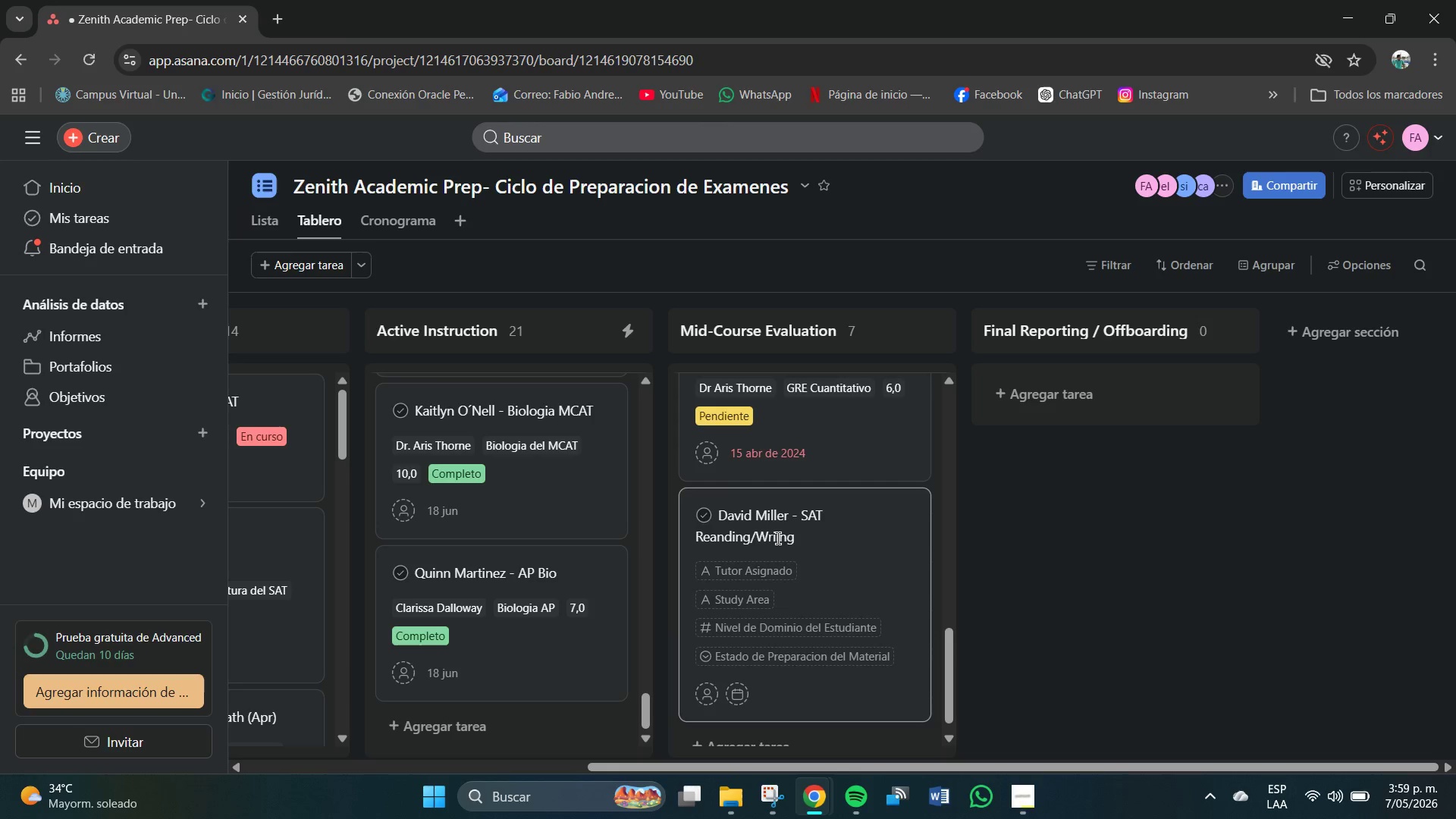 
left_click([777, 538])
 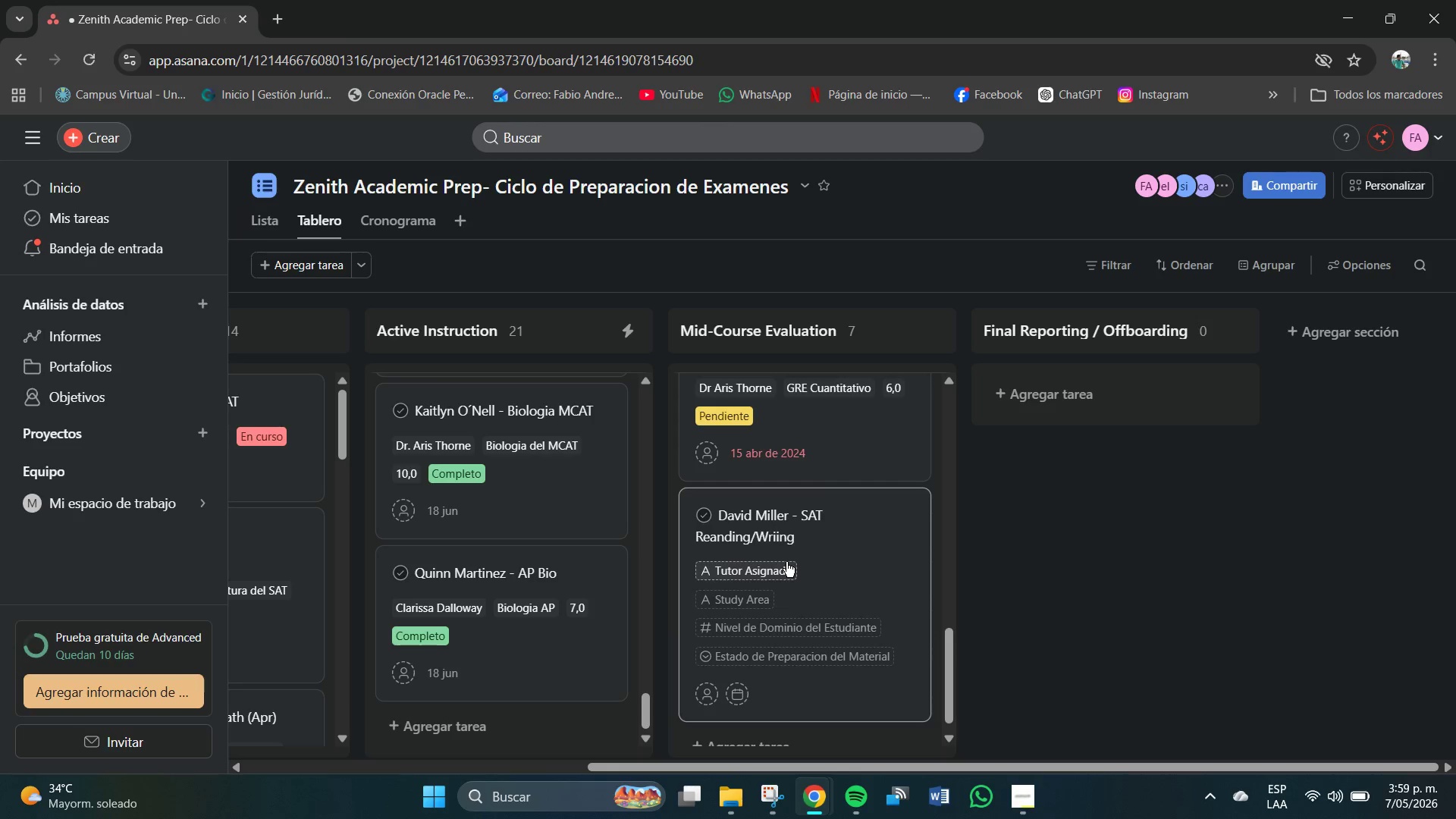 
key(T)
 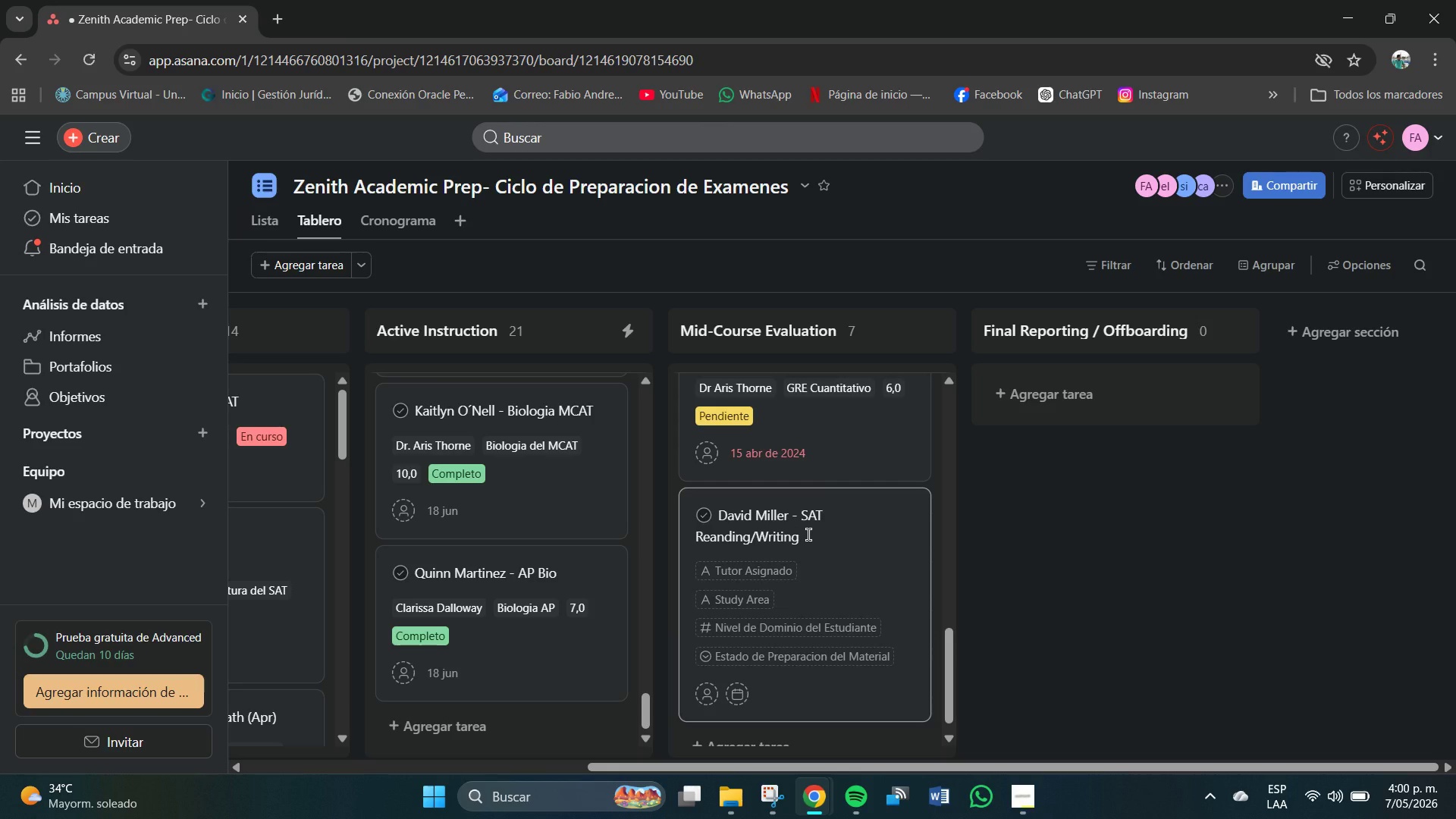 
type( *Apr()
 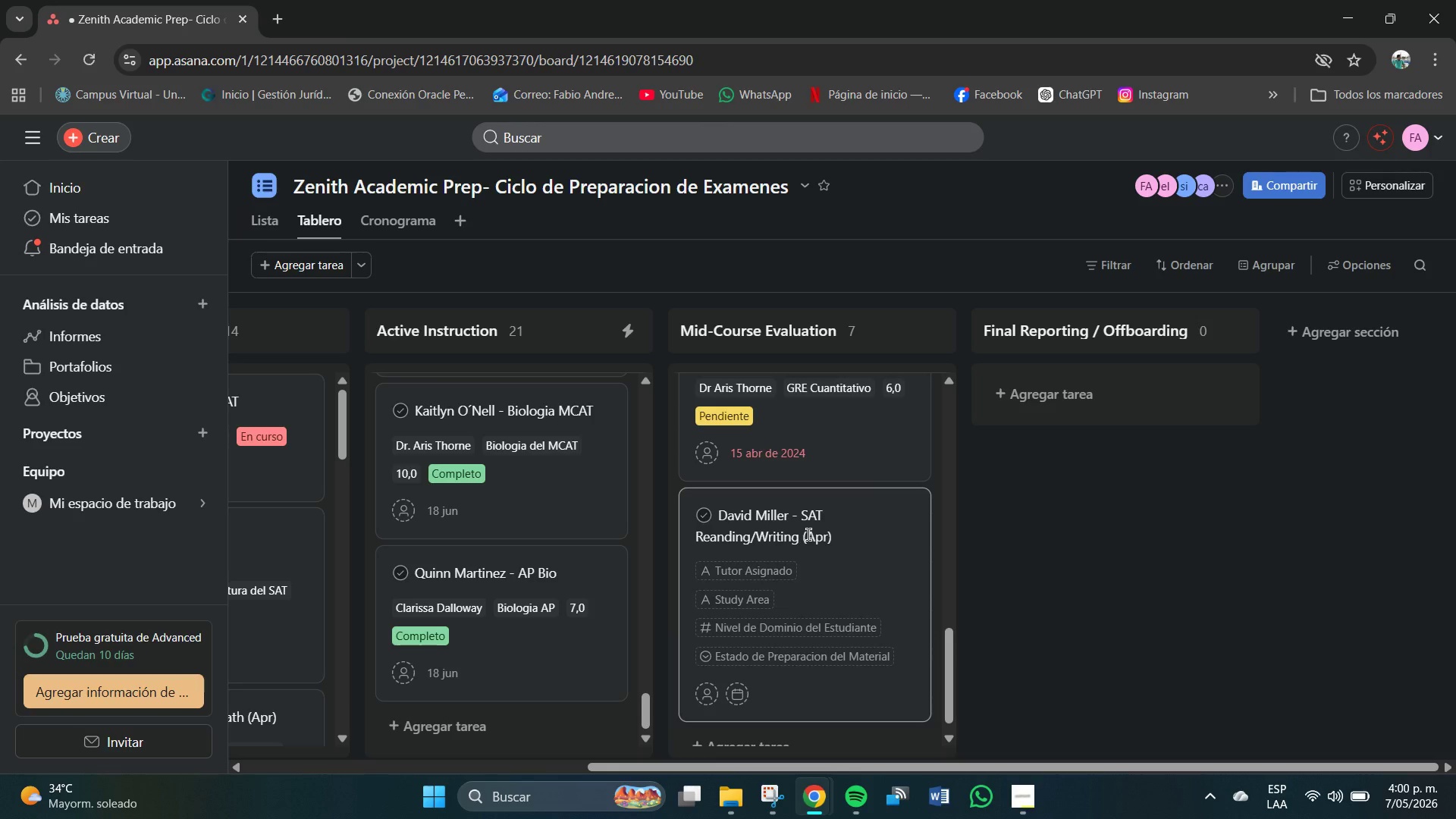 
left_click([761, 573])
 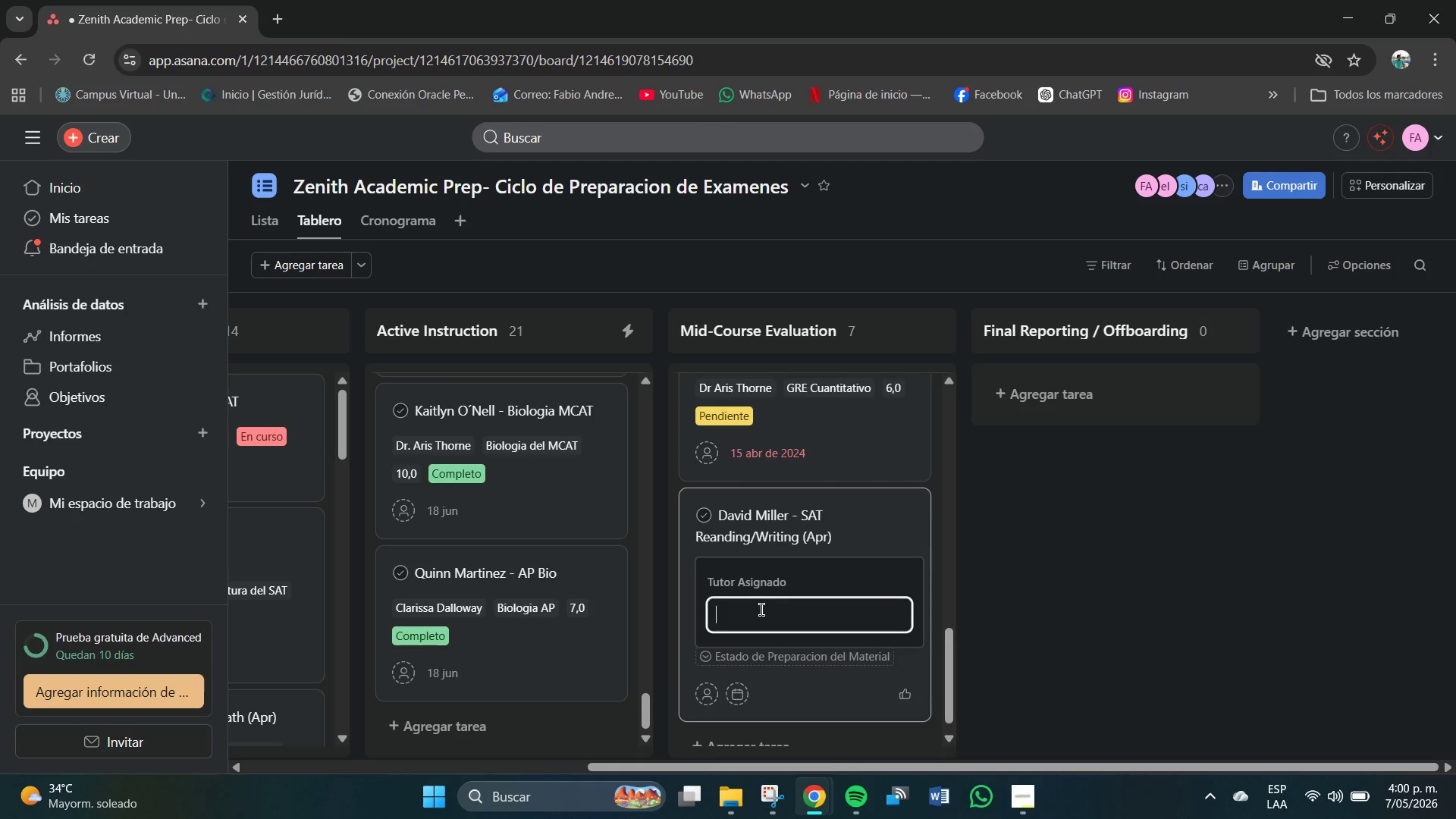 
left_click([761, 610])
 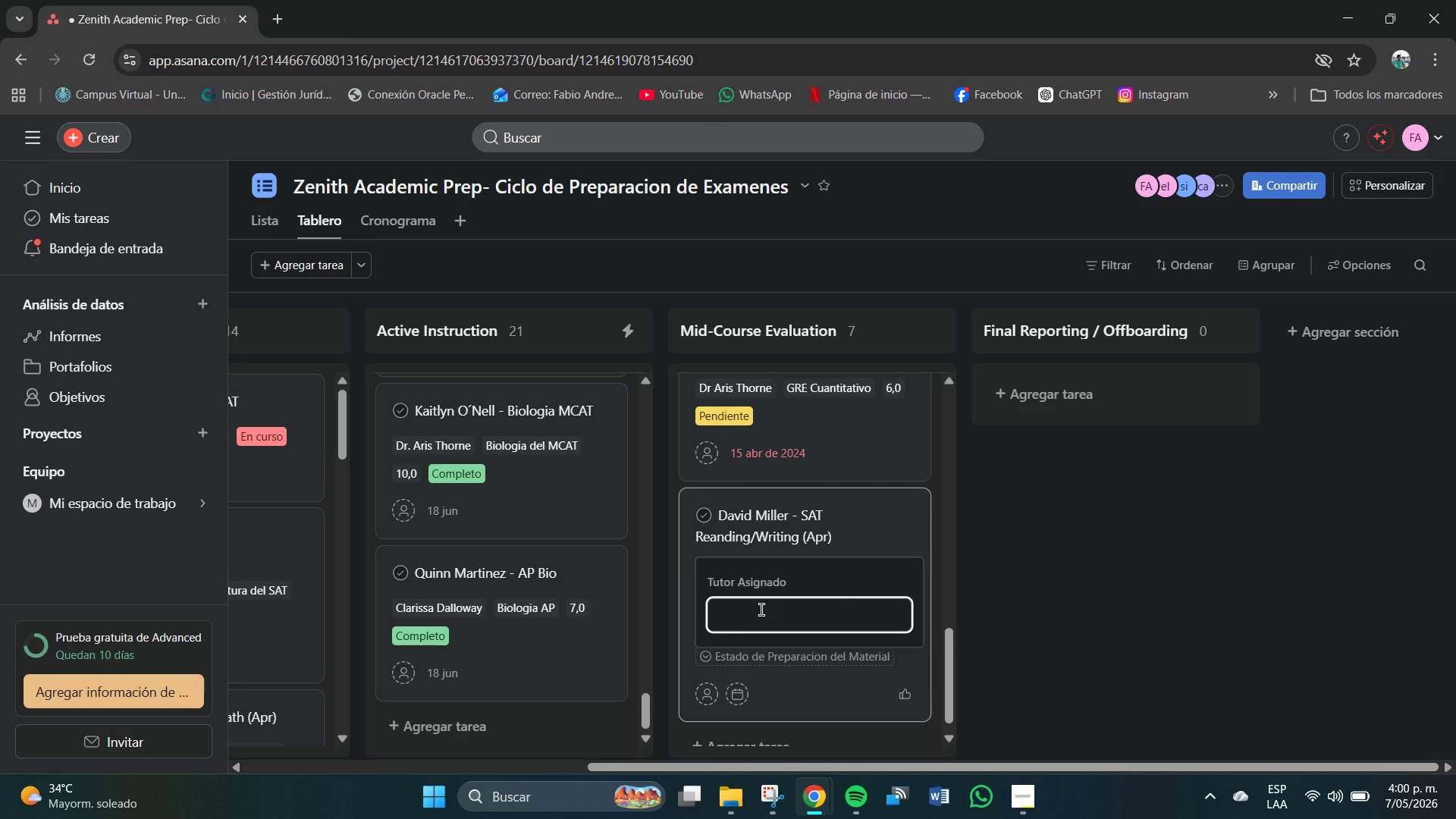 
type(Dr. Aro)
key(Backspace)
type(is Thopr)
key(Backspace)
key(Backspace)
key(Backspace)
type(orne)
 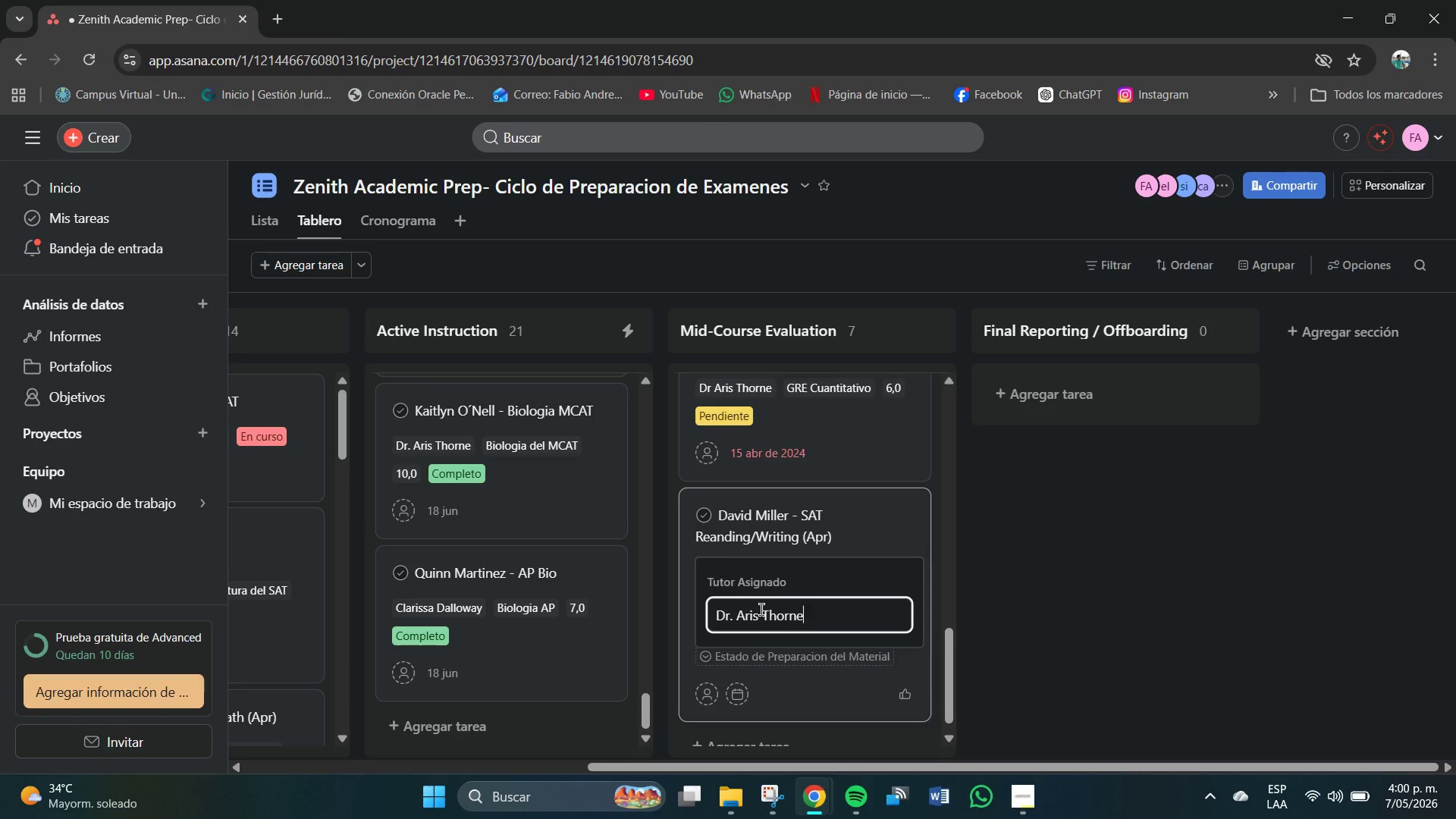 
key(Enter)
 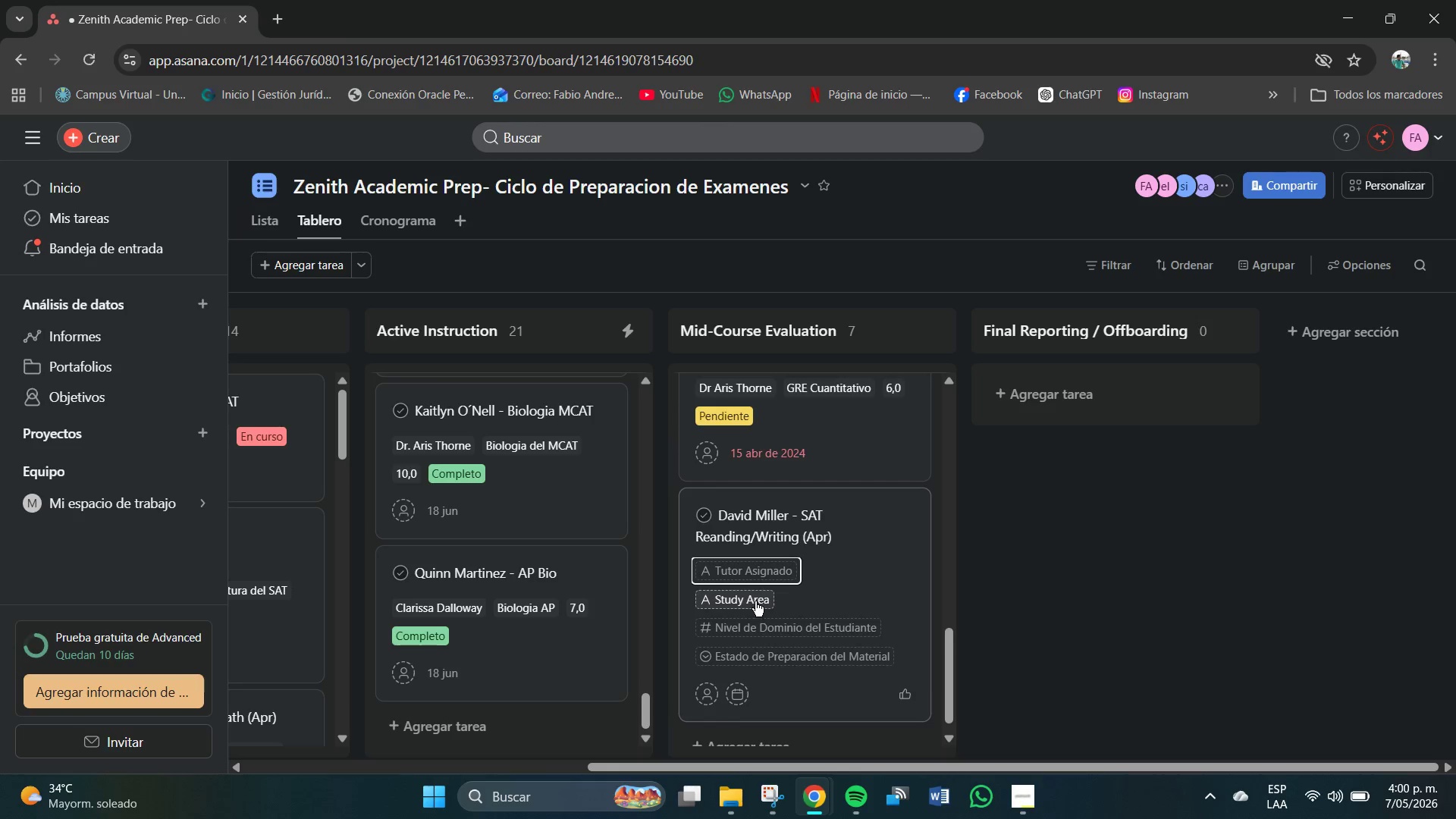 
left_click([754, 601])
 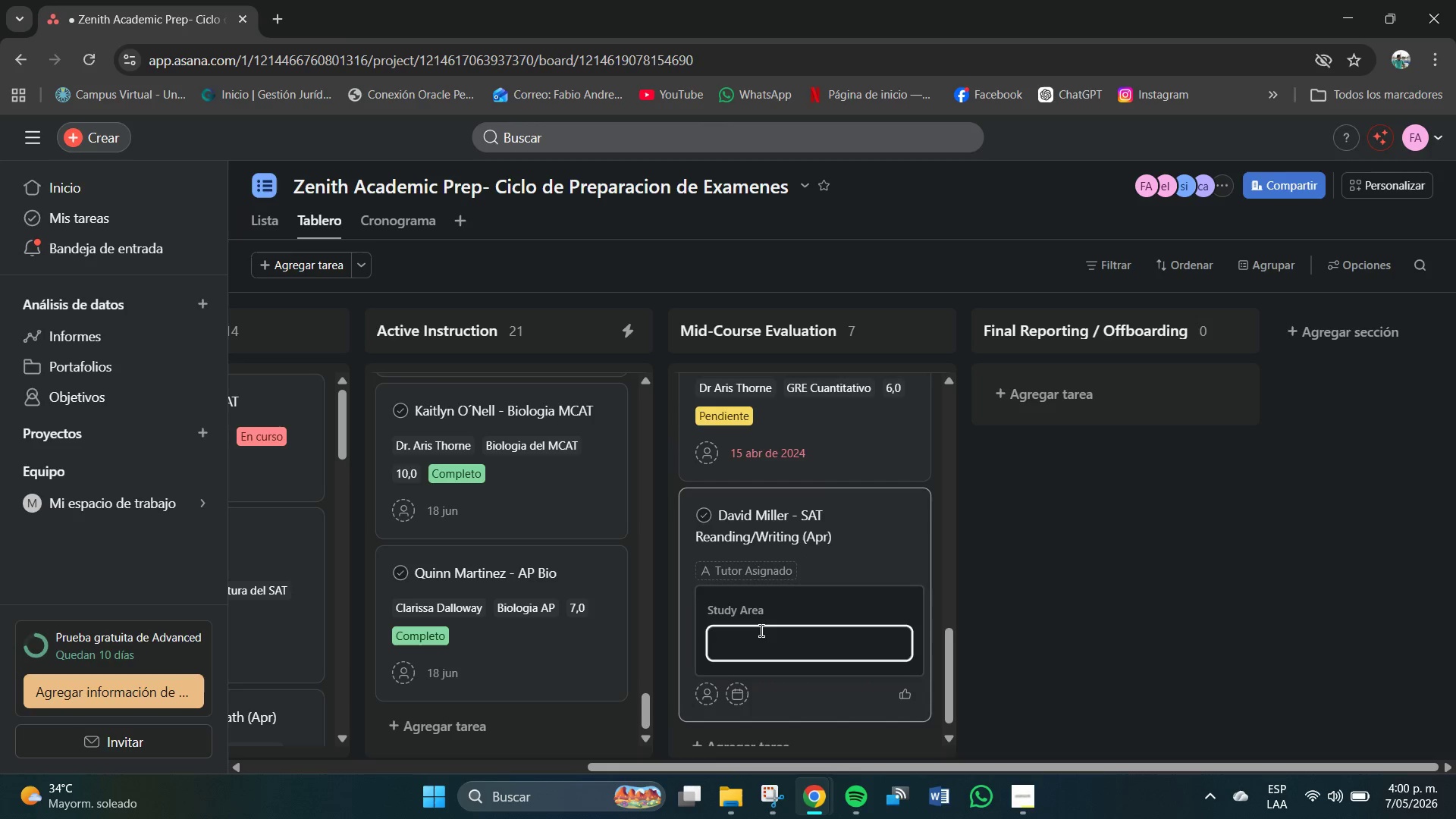 
left_click([764, 633])
 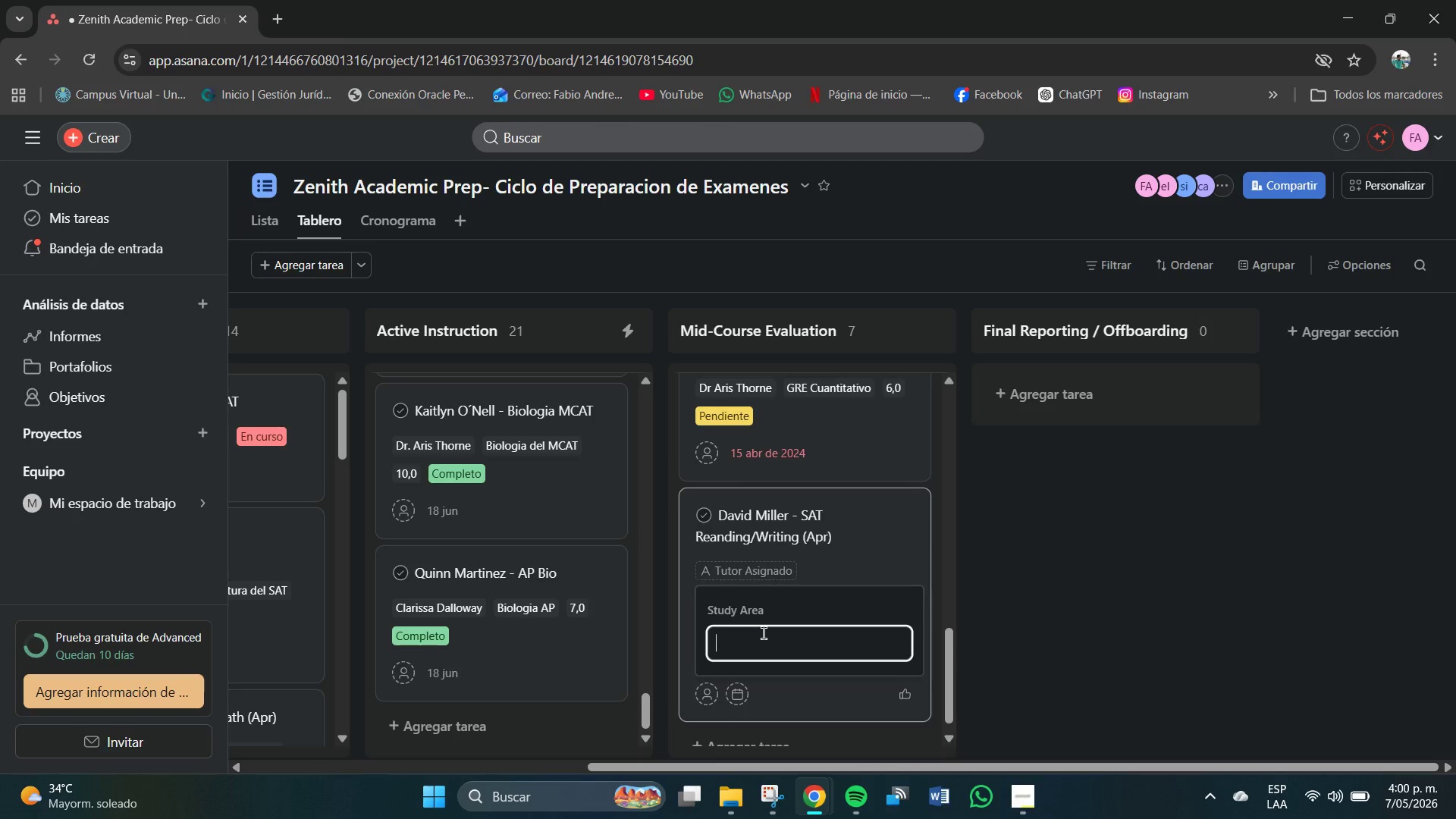 
type(Lctru)
key(Backspace)
key(Backspace)
key(Backspace)
key(Backspace)
key(Backspace)
type(ec)
key(Backspace)
key(Backspace)
type(Lectura&Escritura del SAT)
 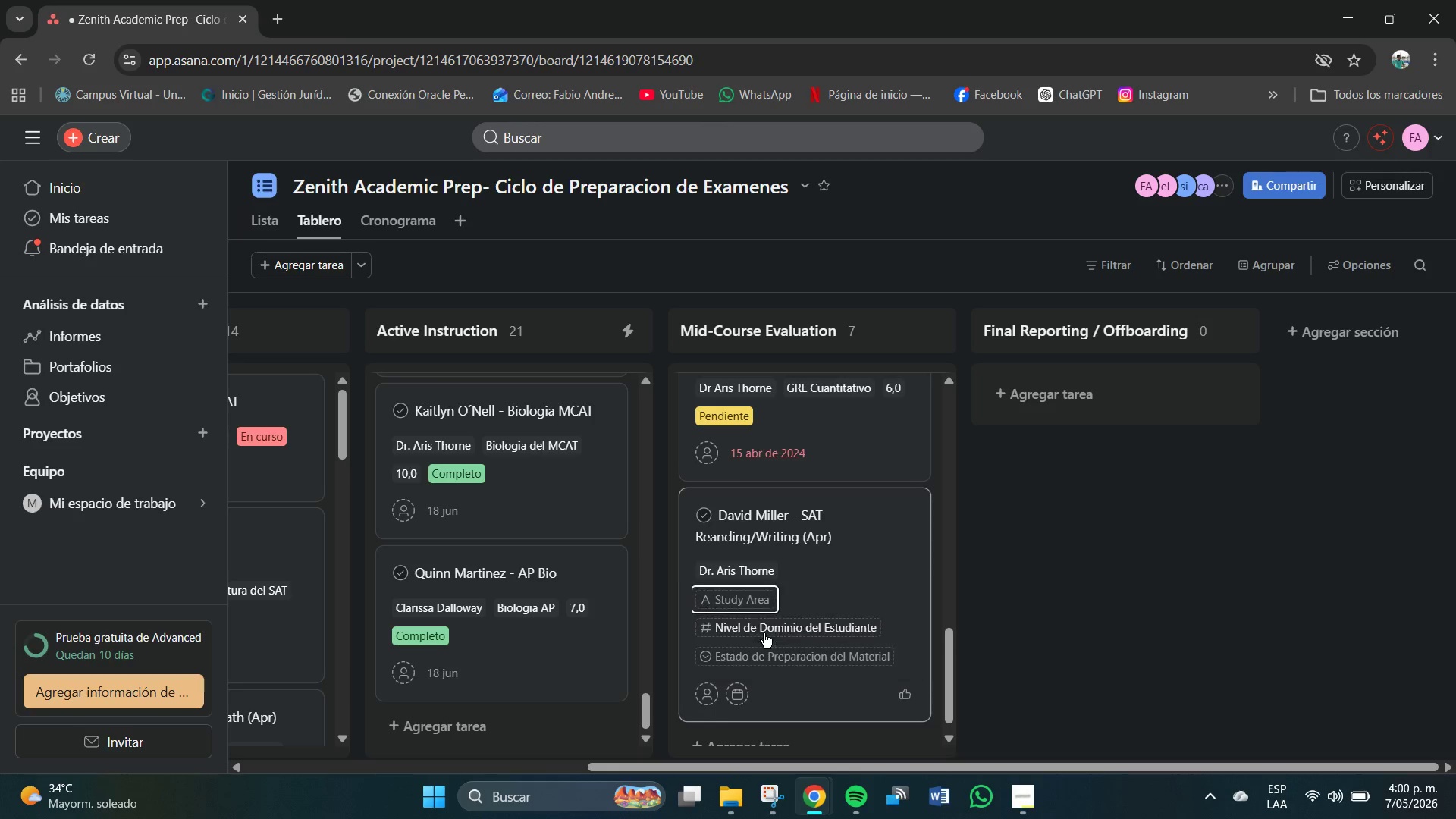 
 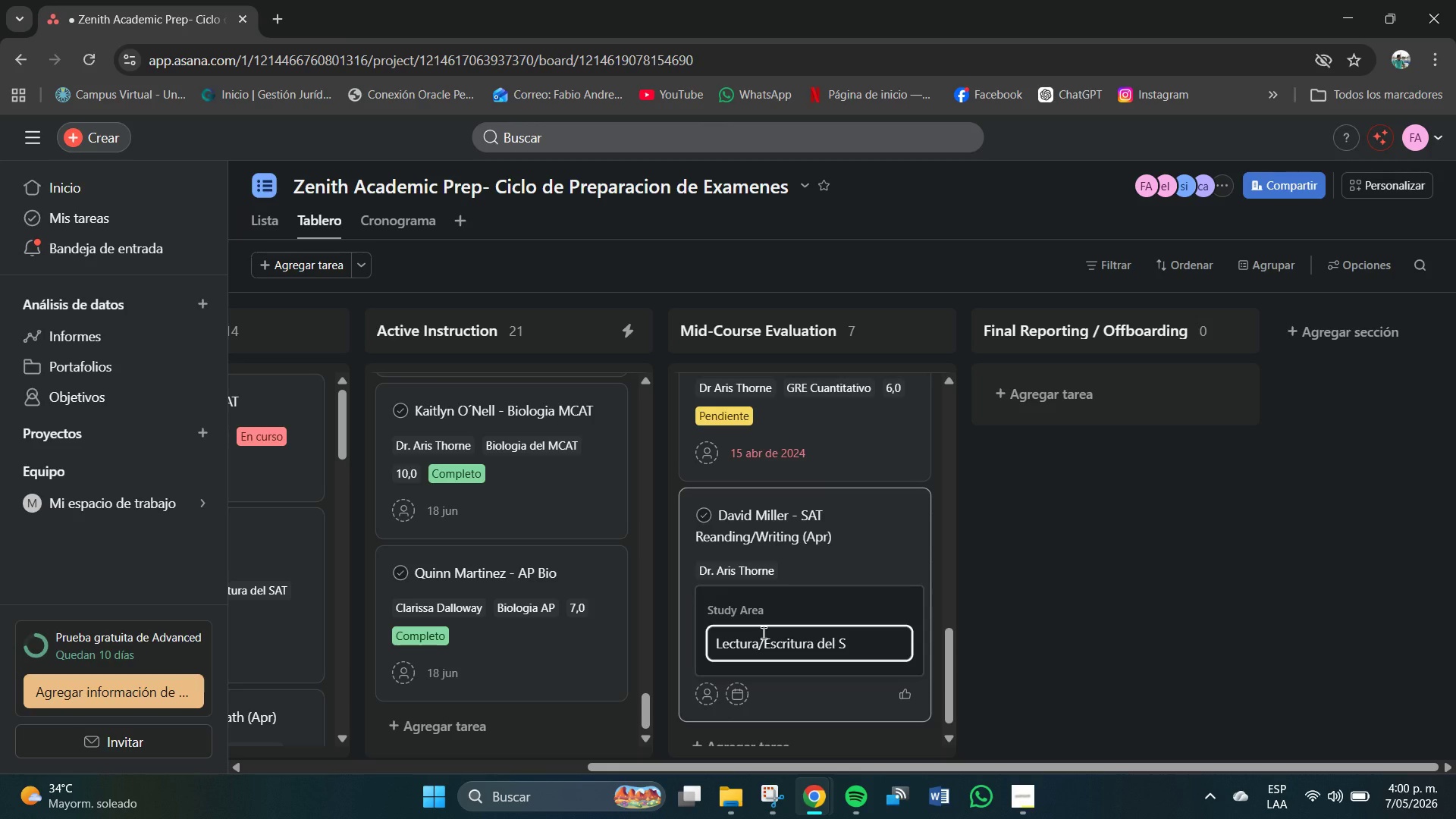 
key(Enter)
 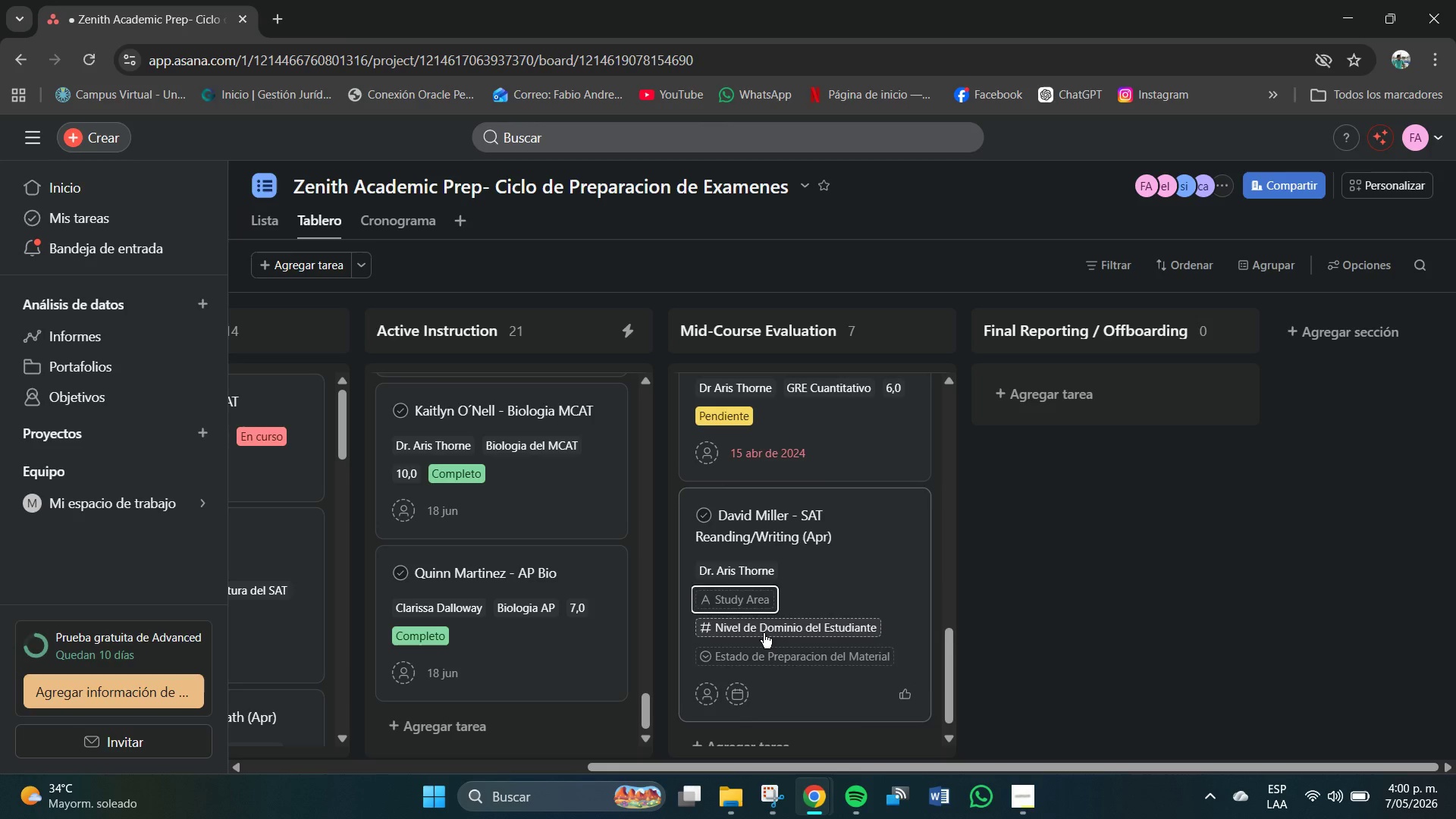 
left_click([764, 633])
 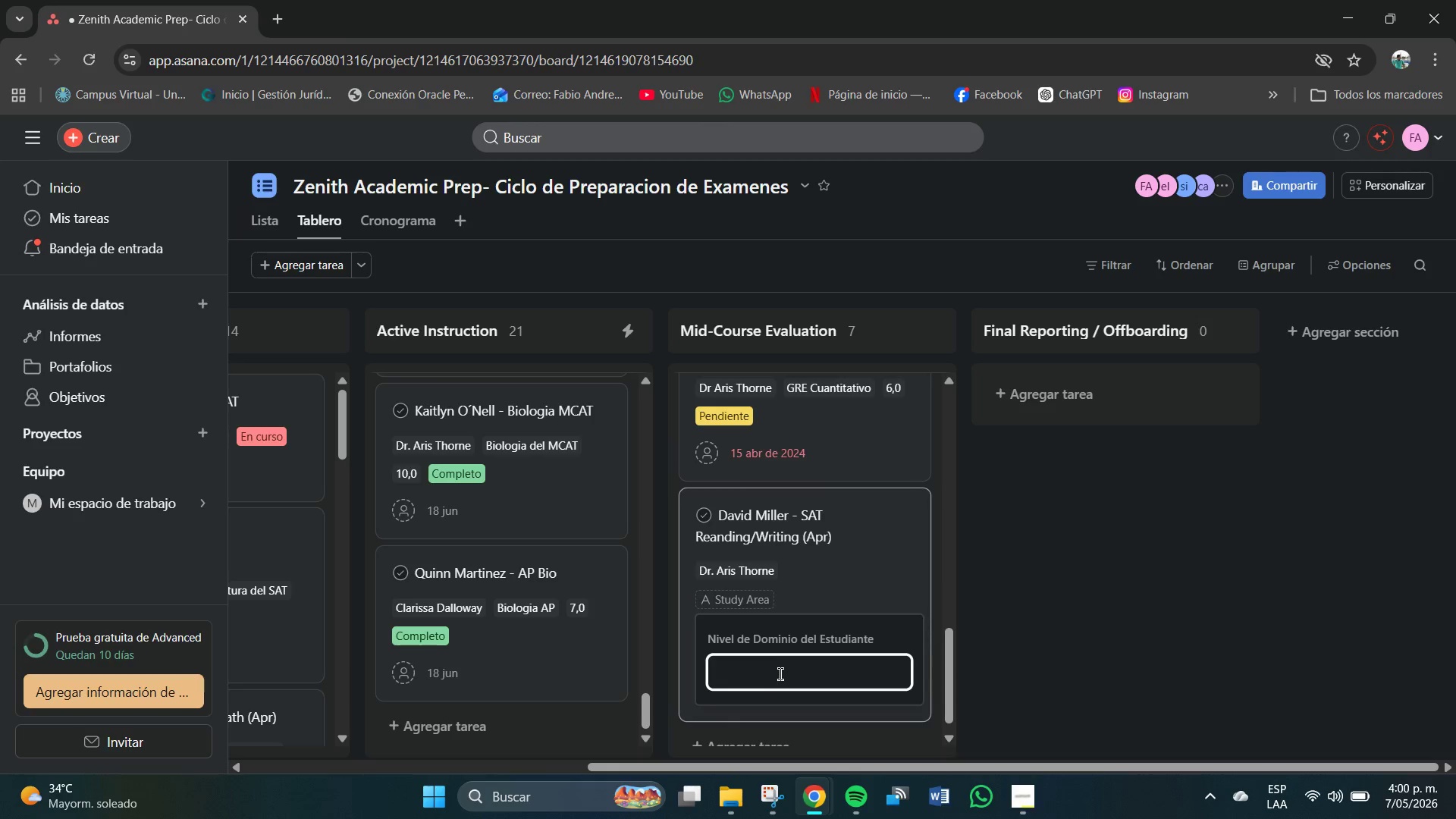 
key(Numpad3)
 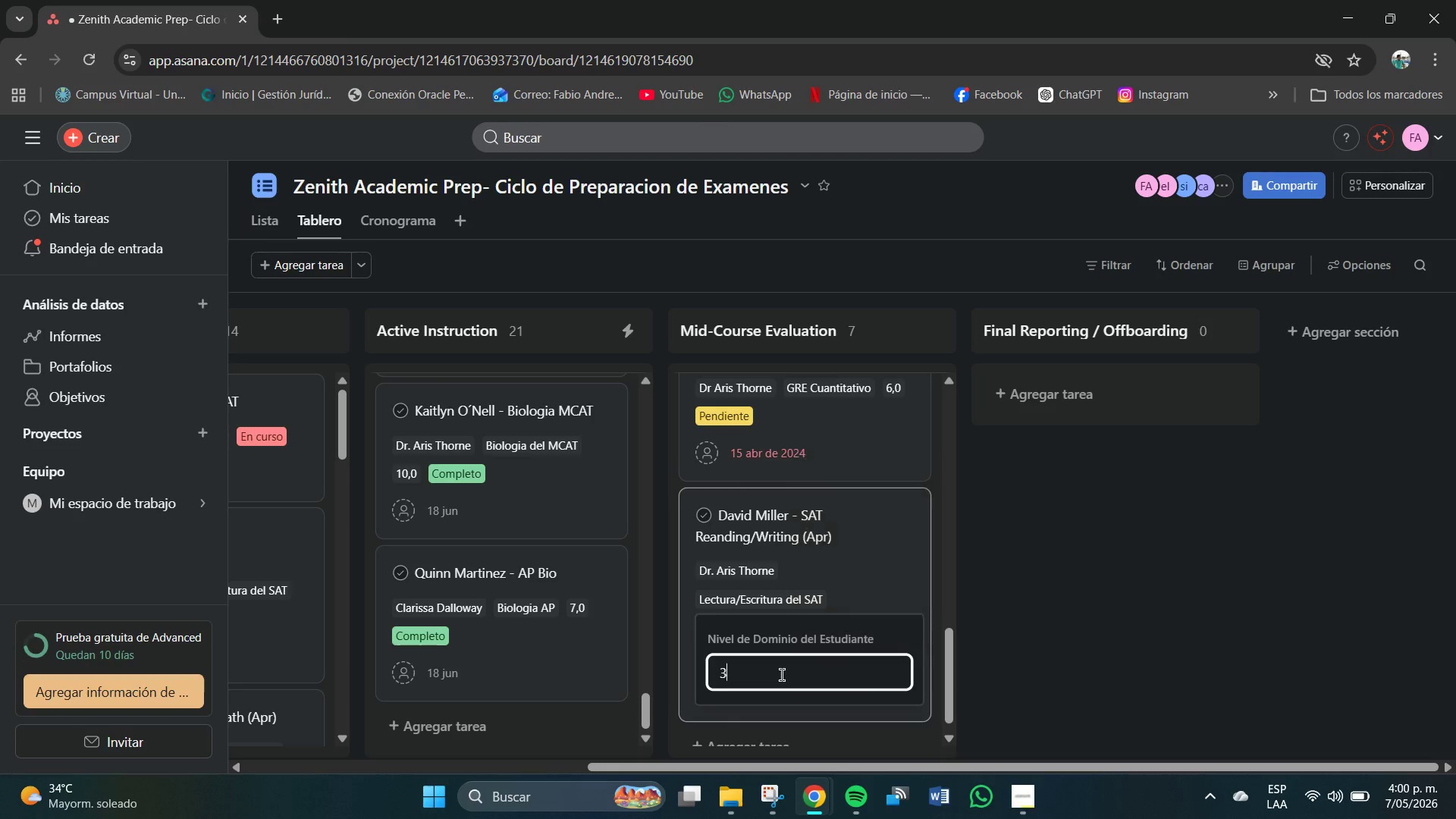 
key(NumpadEnter)
 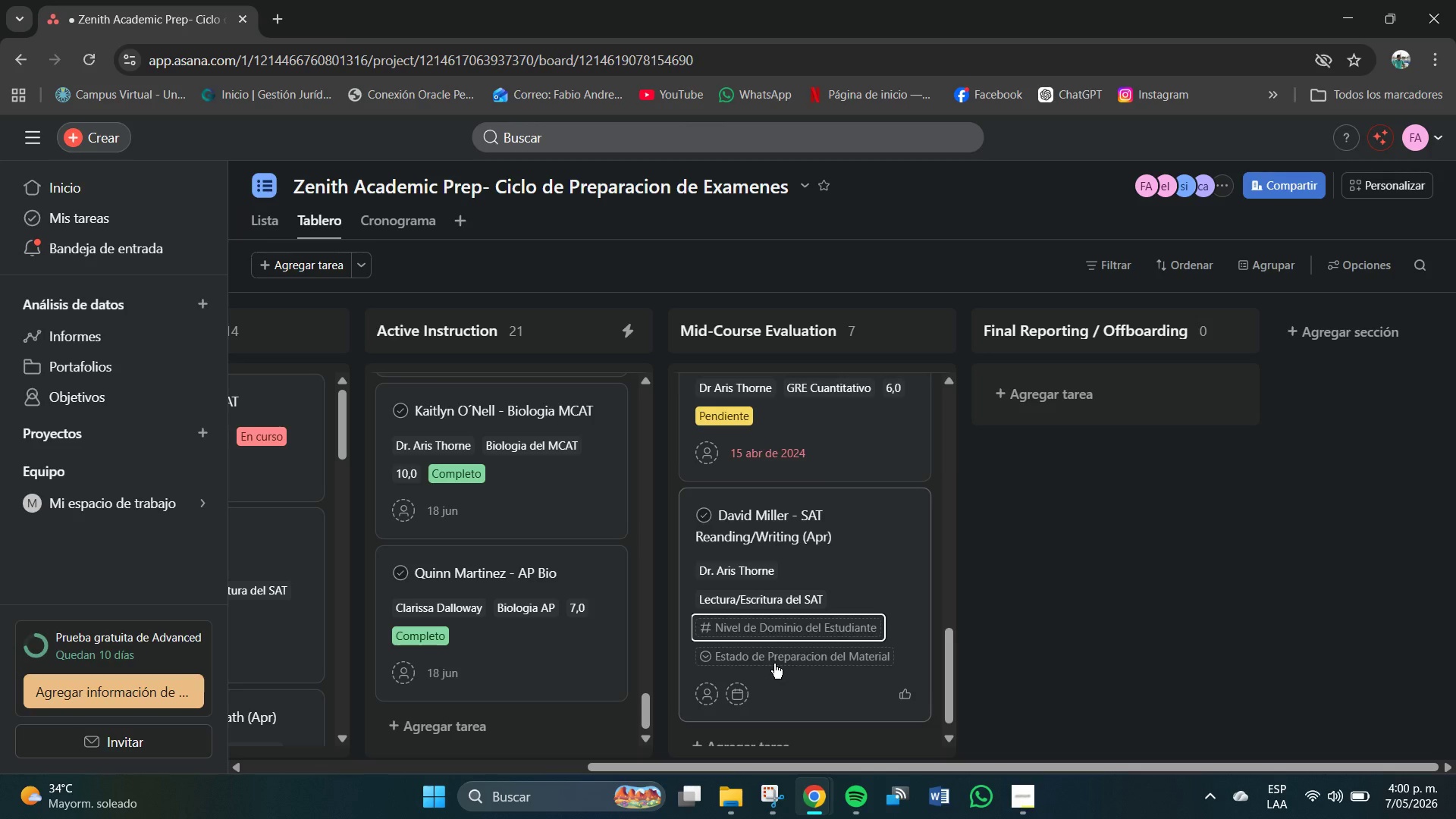 
left_click([771, 662])
 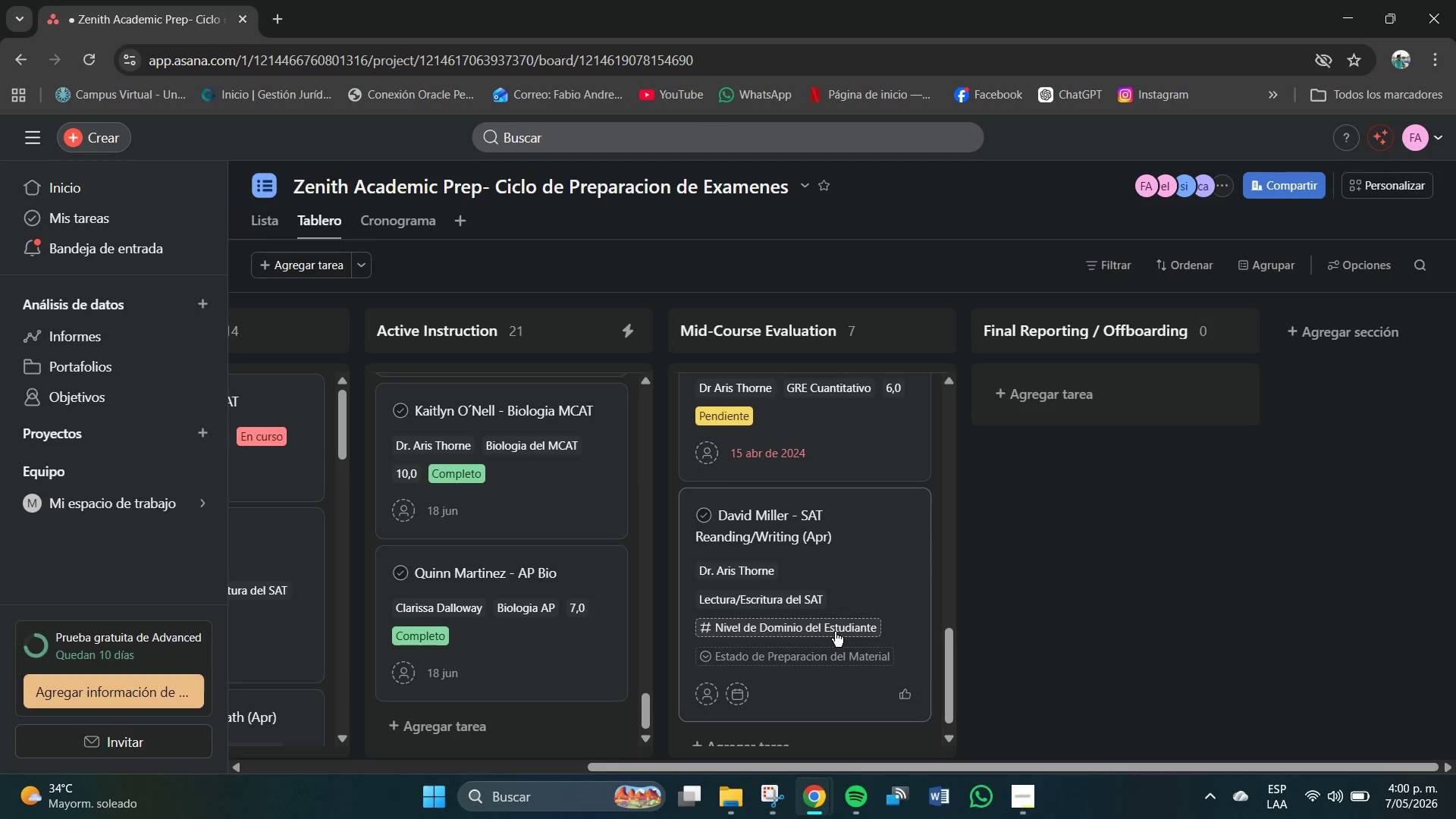 
key(CapsLock)
 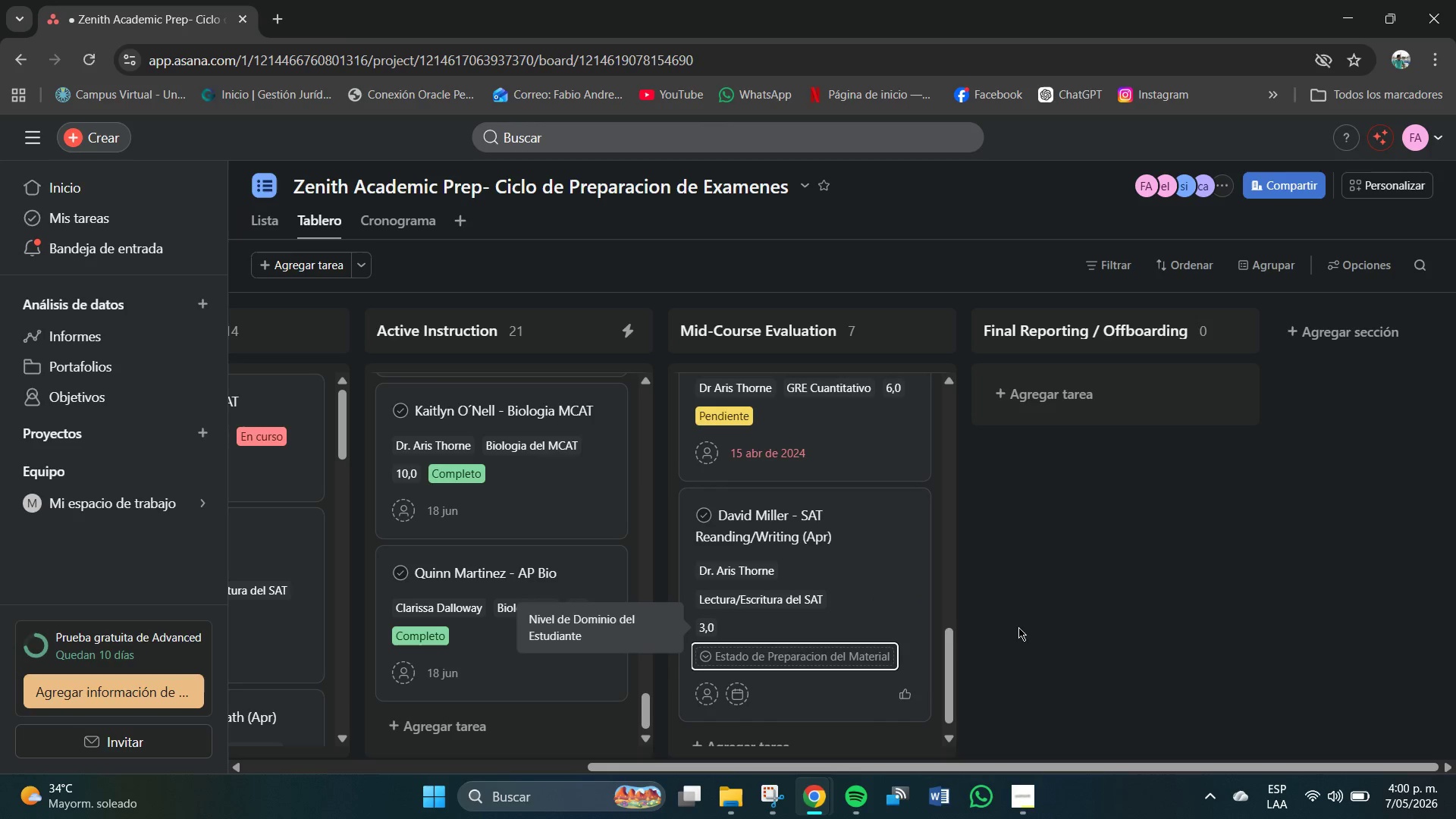 
left_click([831, 524])
 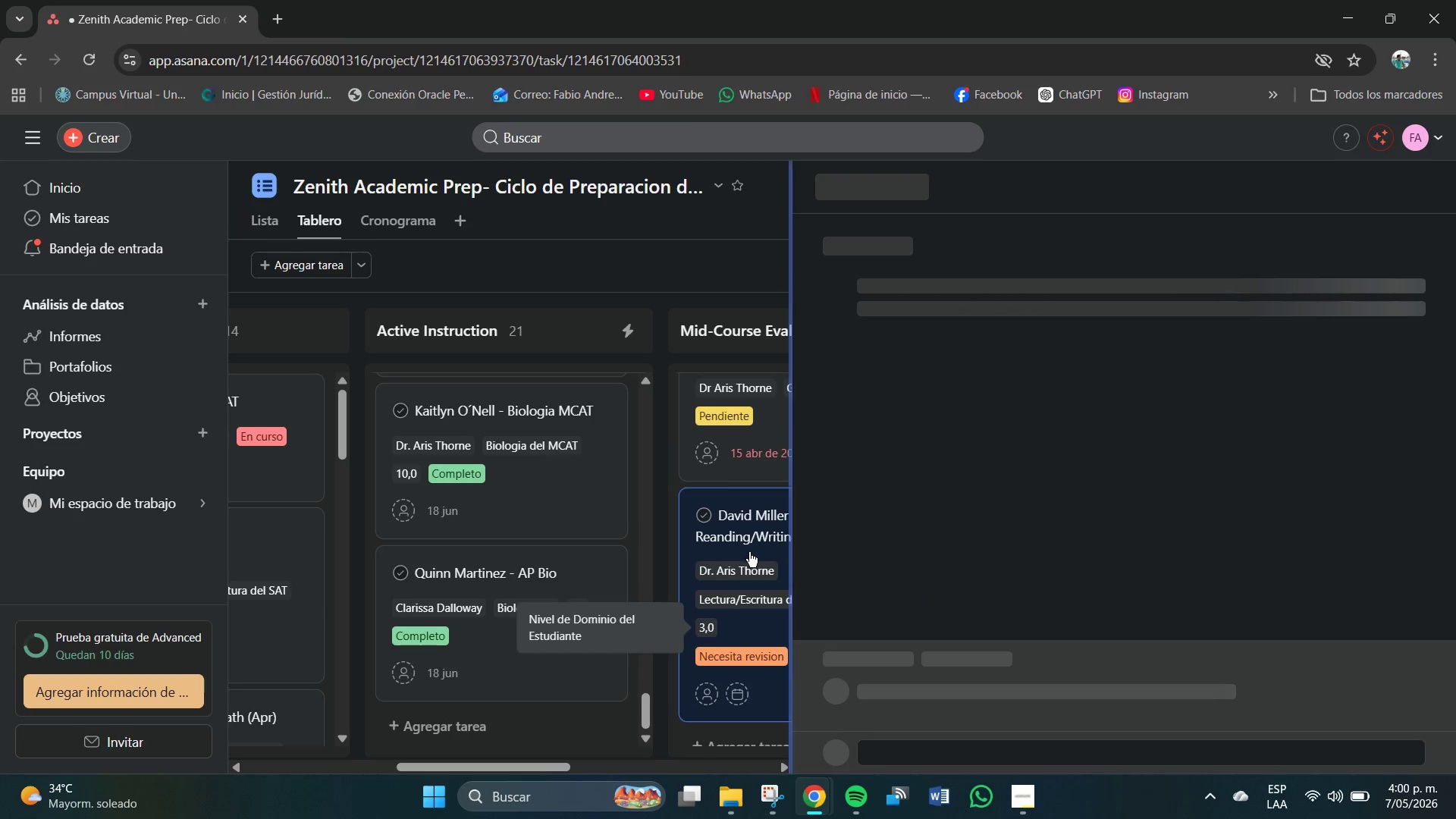 
left_click([739, 518])
 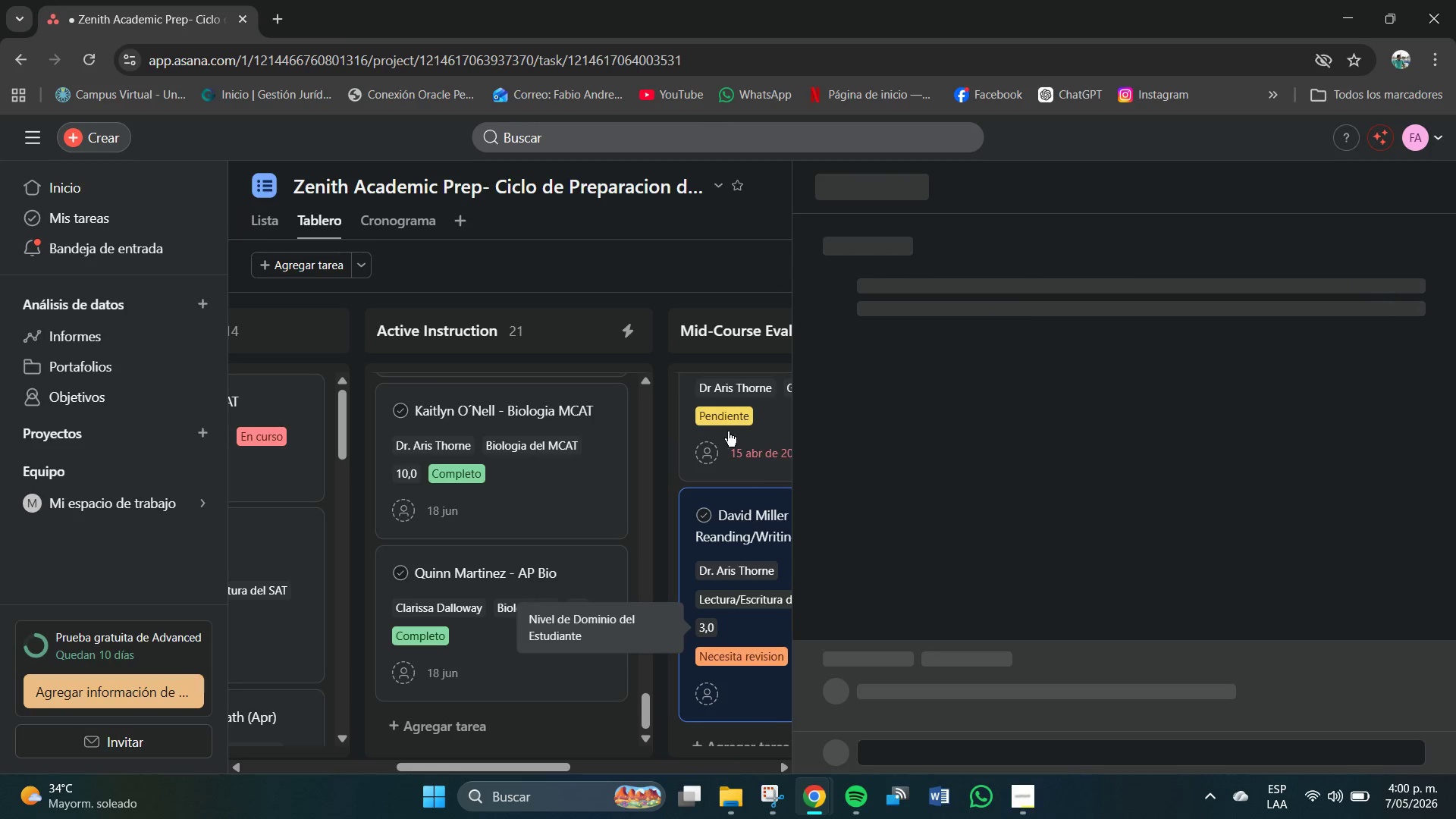 
left_click([665, 423])
 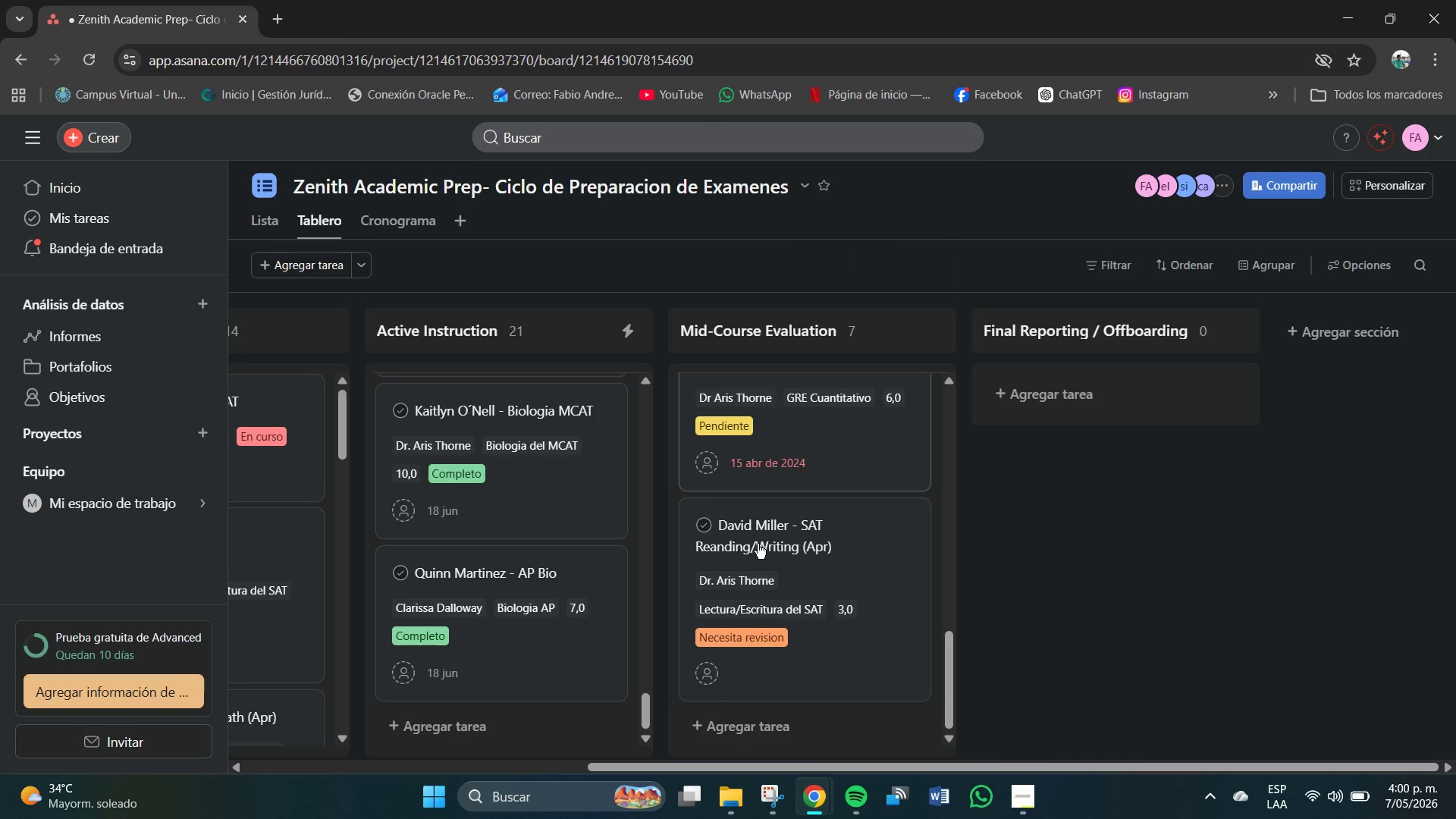 
scroll: coordinate [802, 600], scroll_direction: down, amount: 4.0
 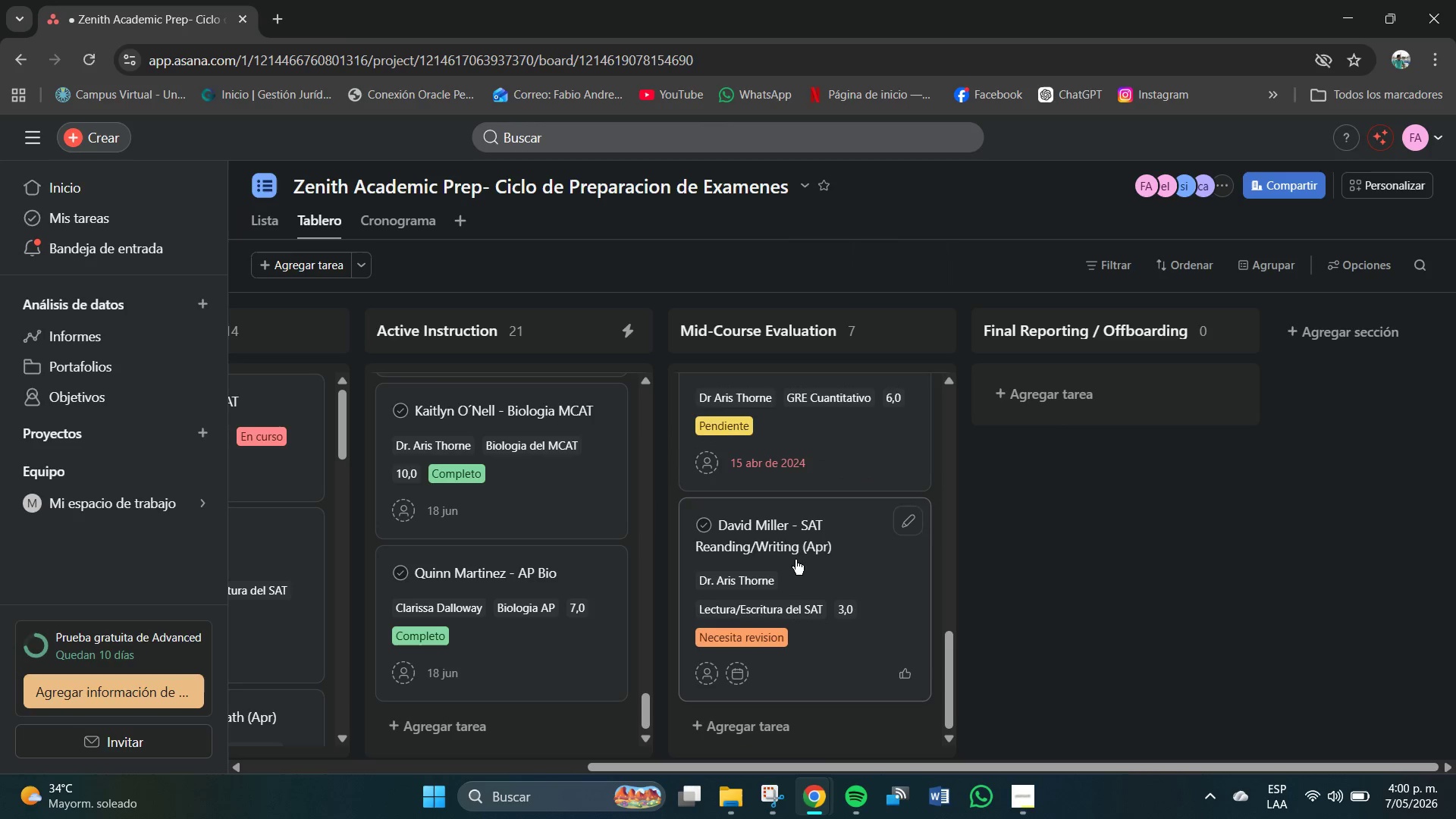 
left_click([795, 560])
 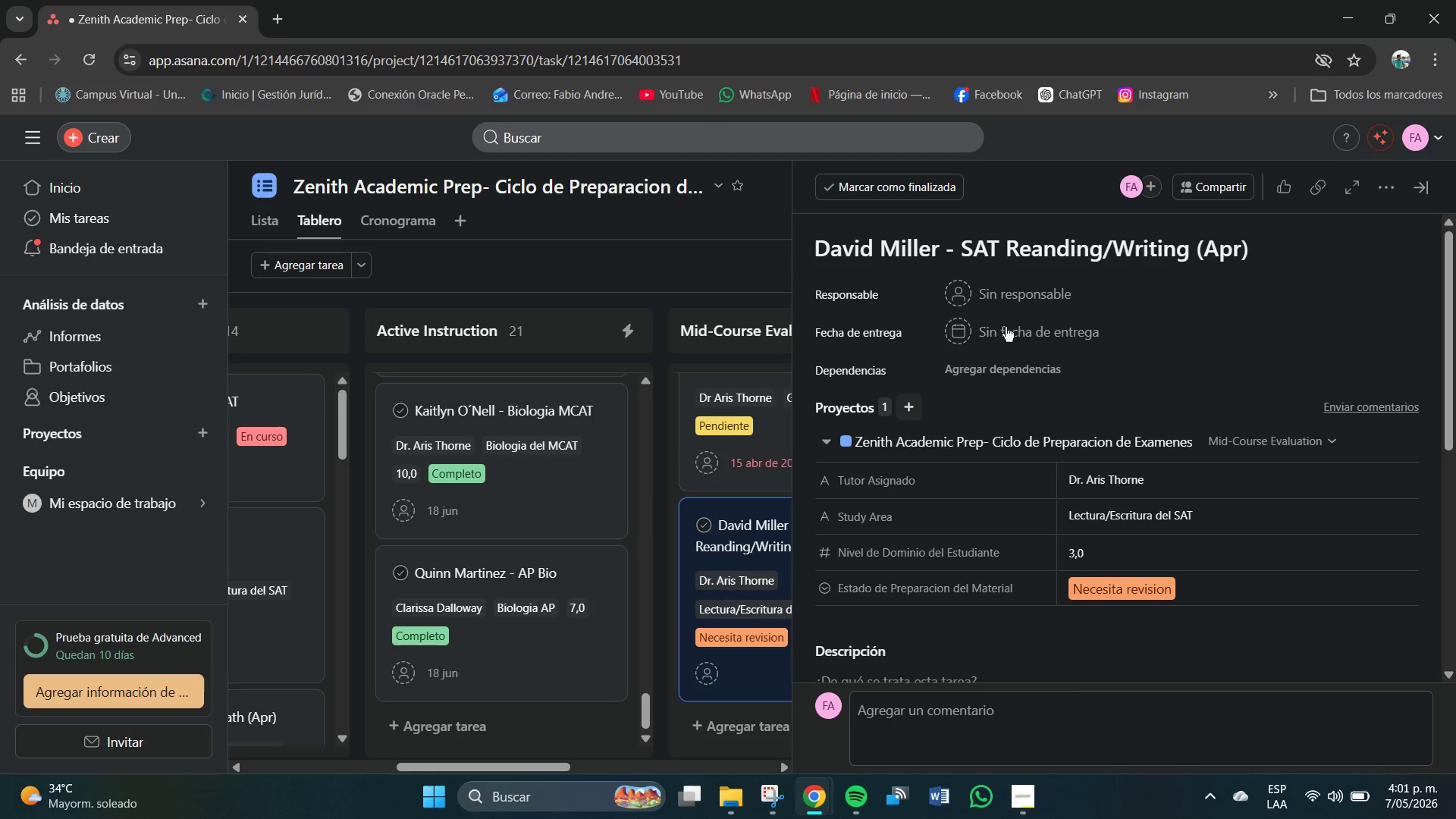 
left_click([1023, 325])
 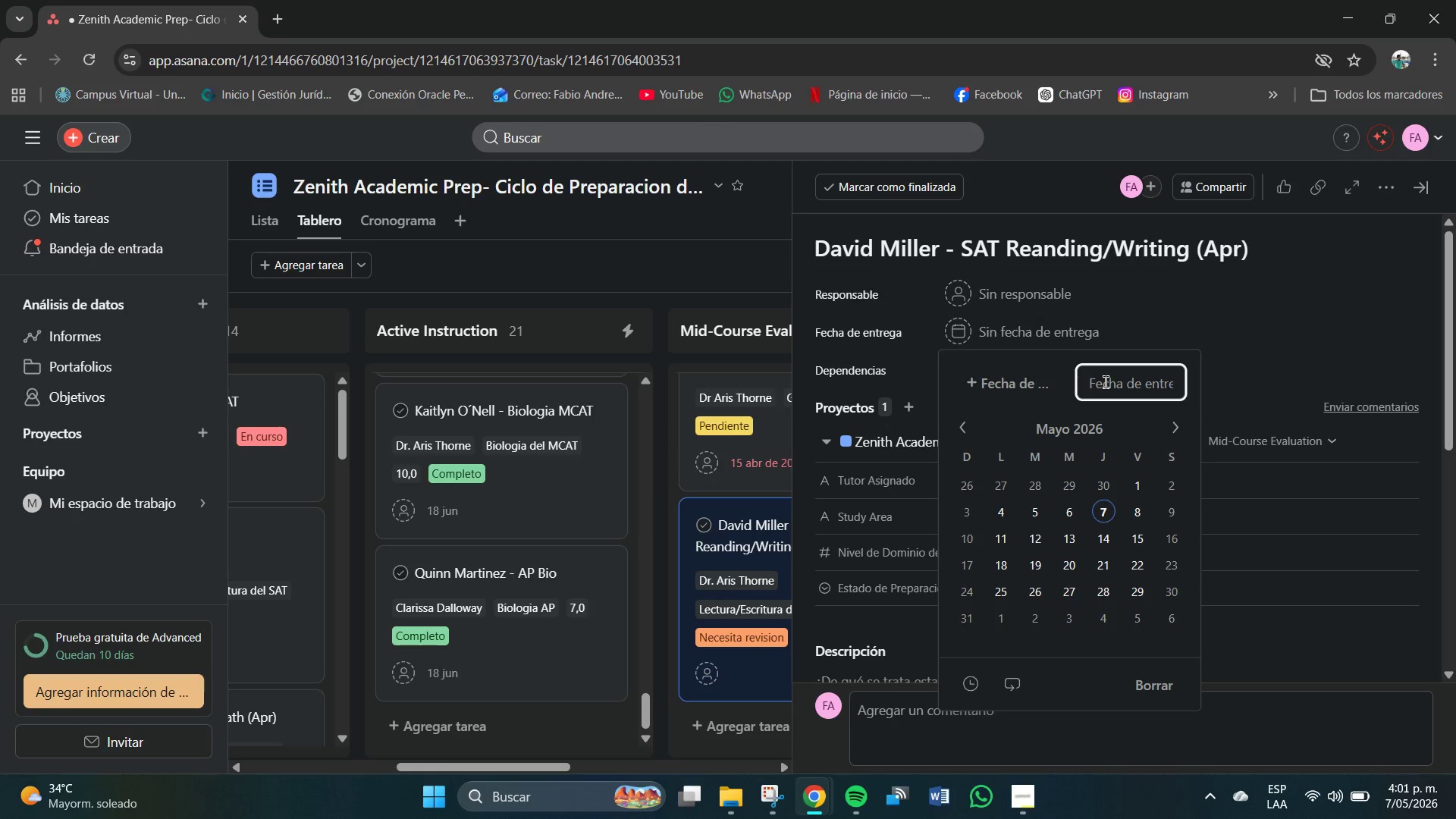 
left_click([1108, 386])
 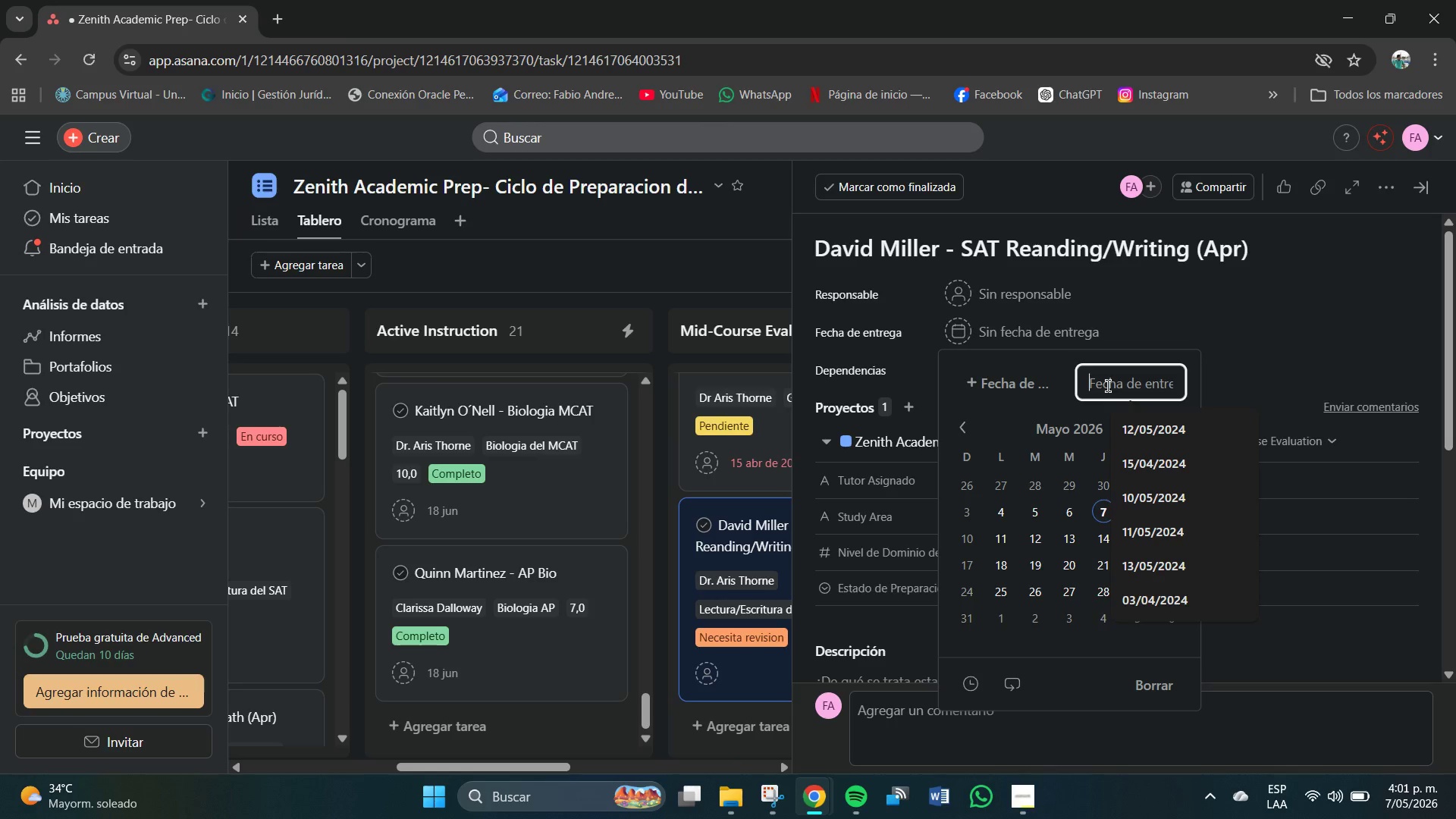 
key(Numpad3)
 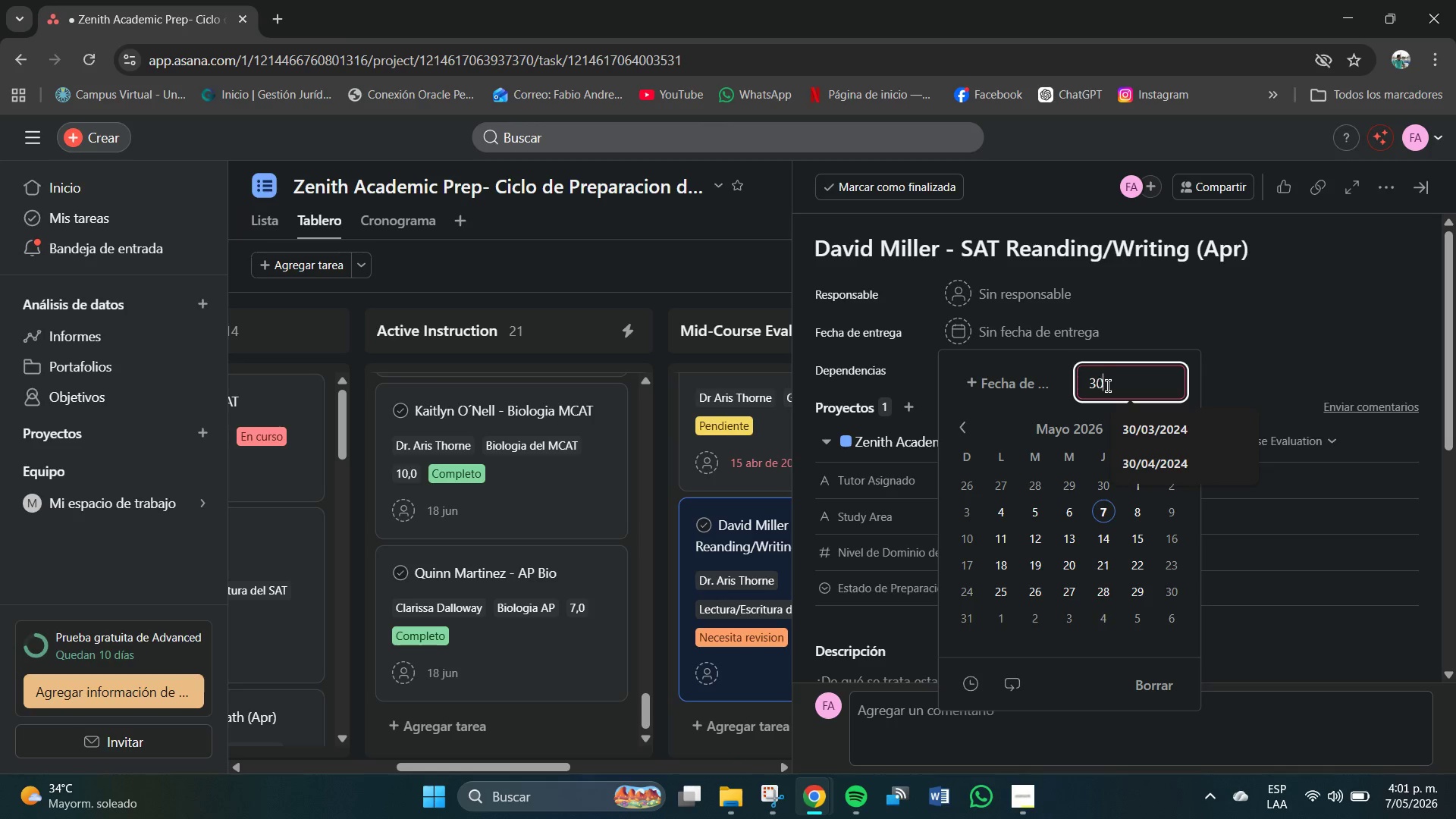 
key(Numpad0)
 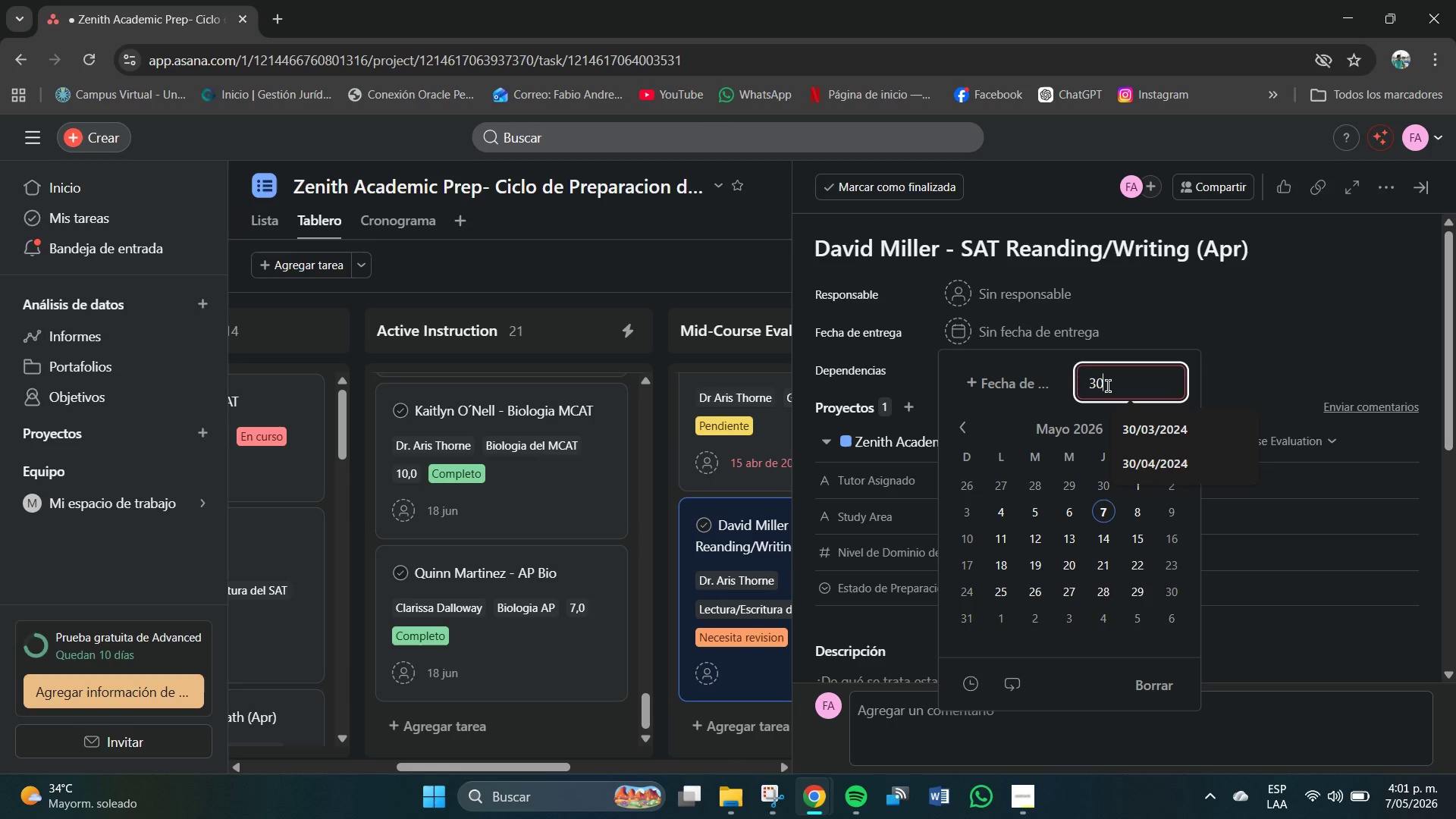 
key(Shift+7)
 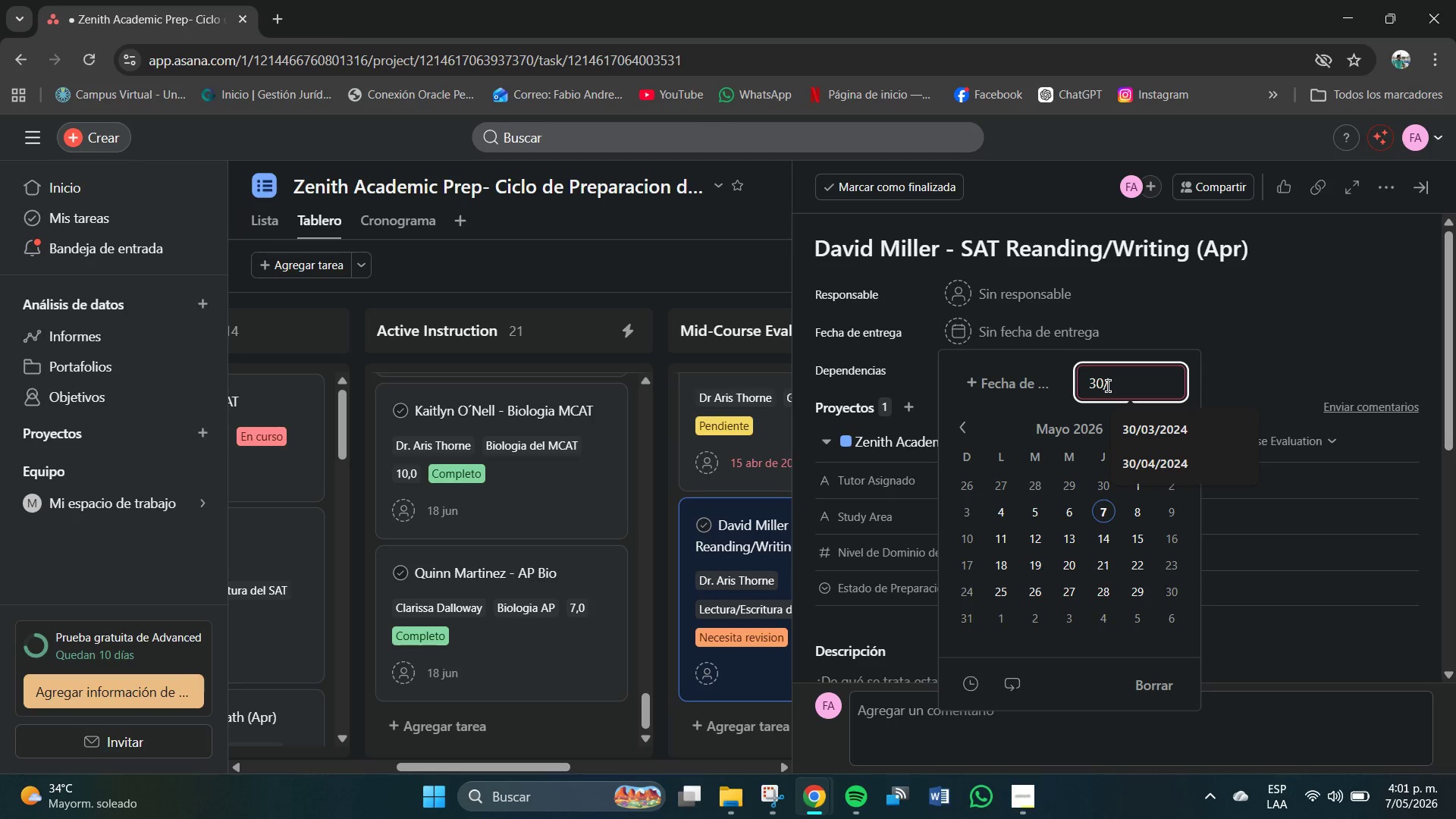 
key(Numpad0)
 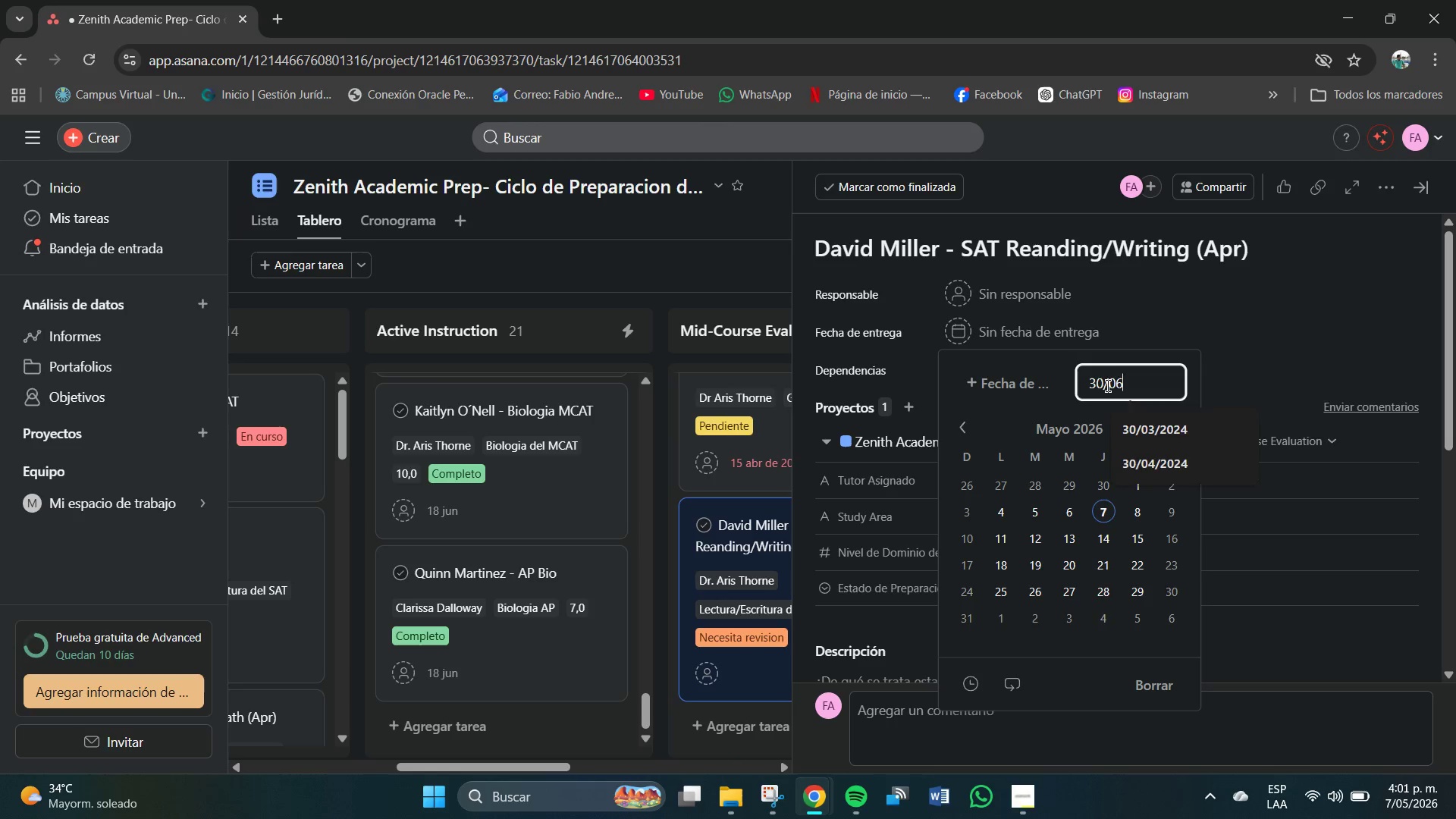 
key(Numpad6)
 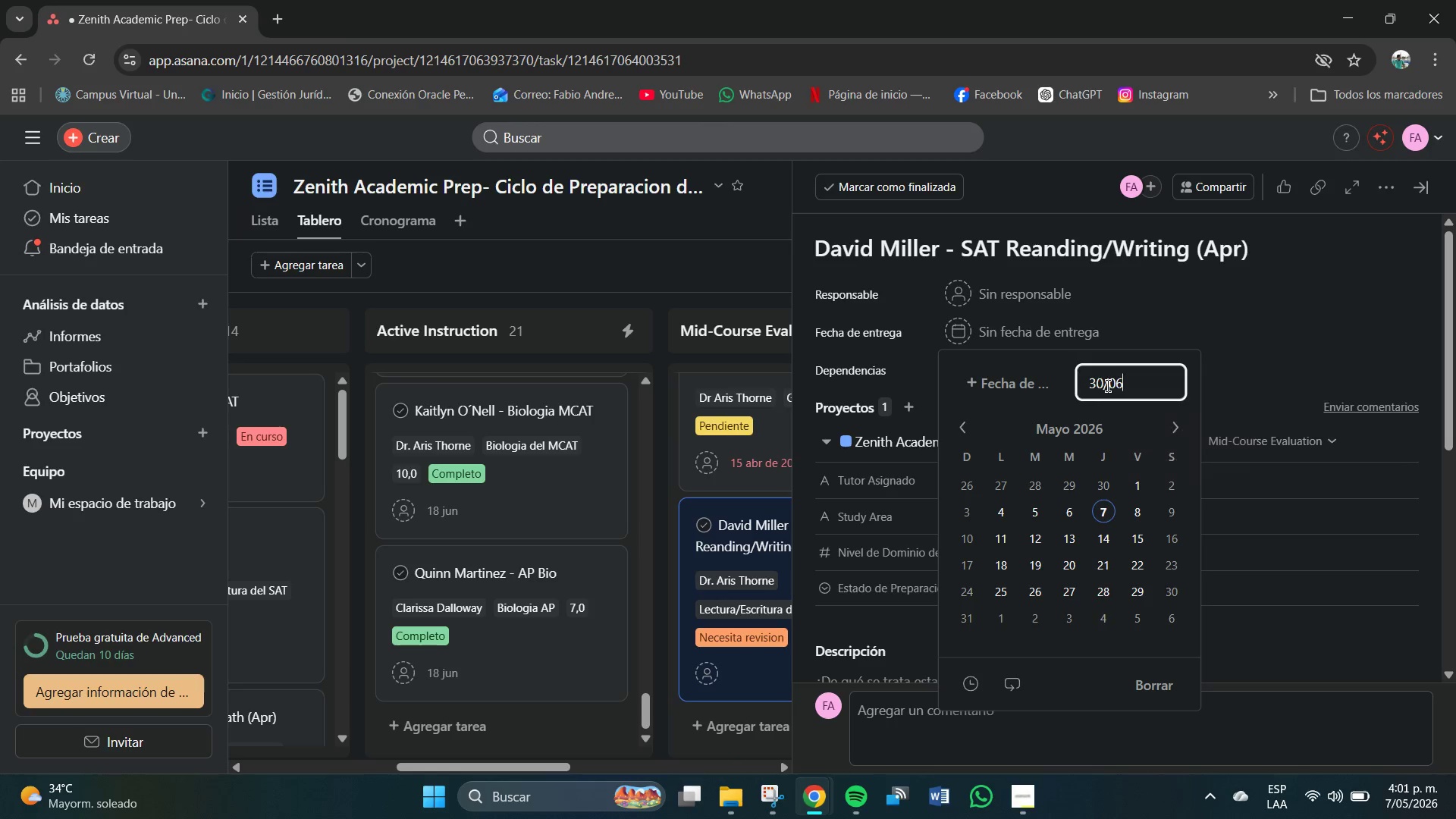 
key(Shift+7)
 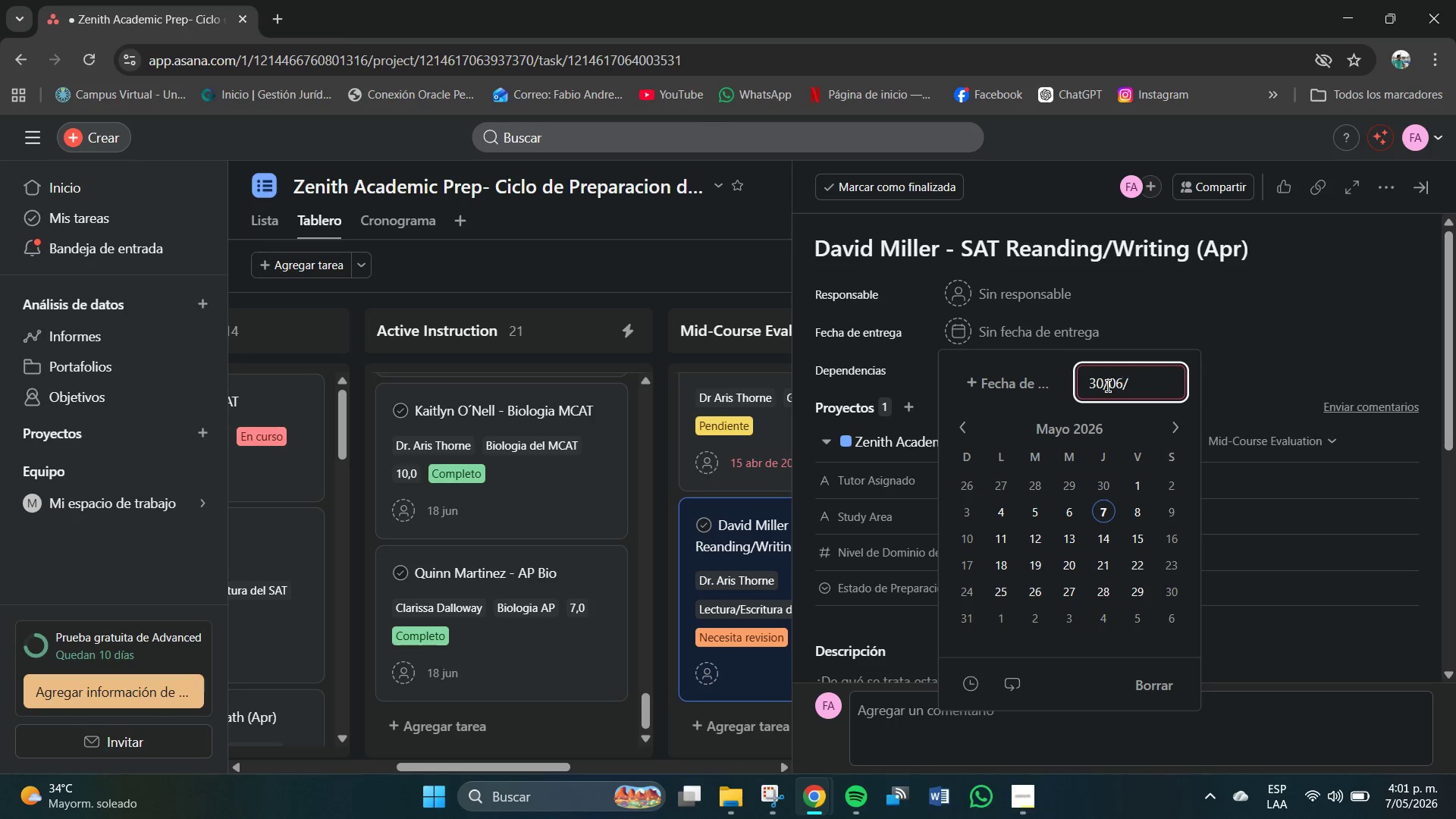 
key(Numpad2)
 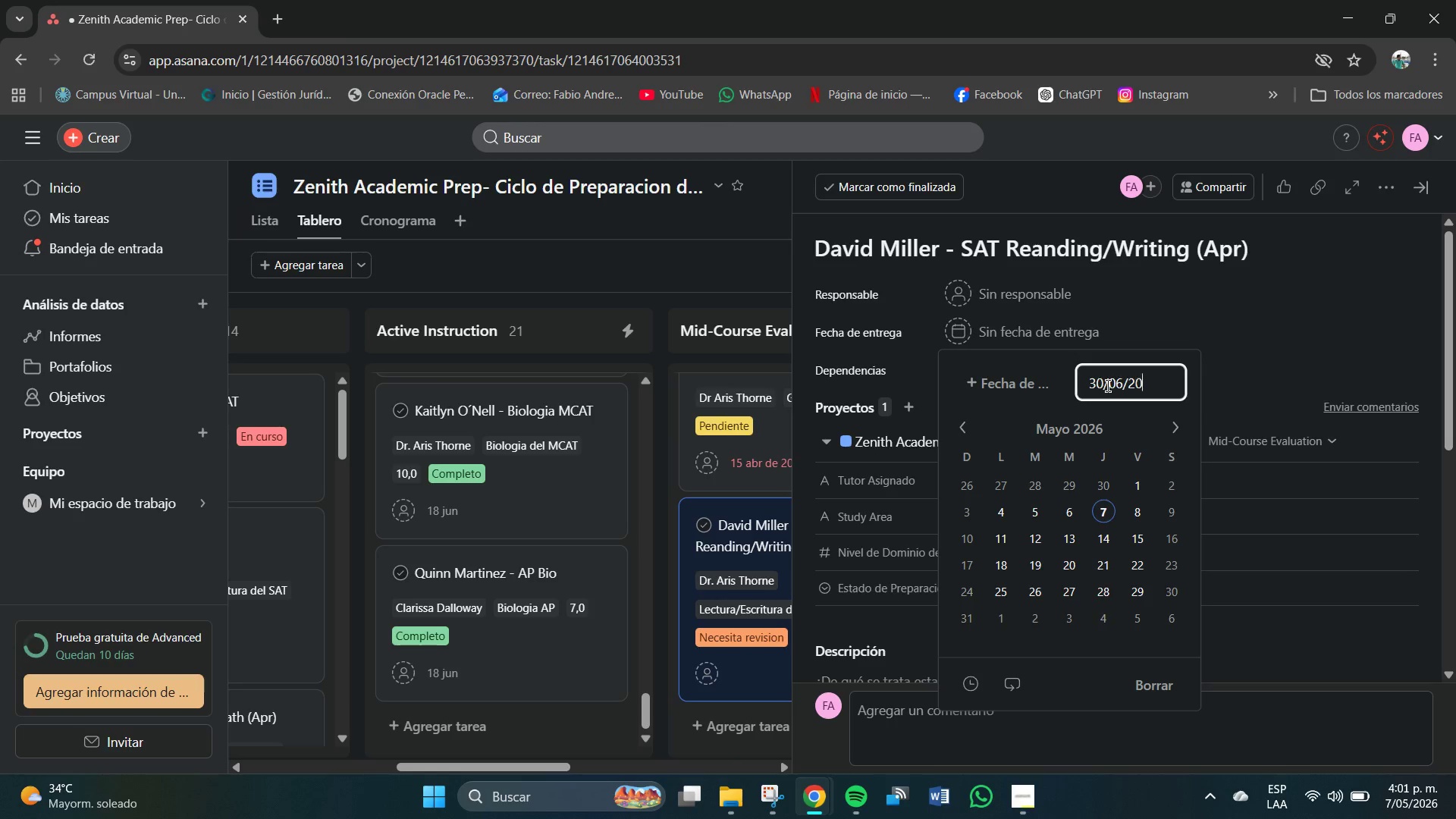 
key(Numpad0)
 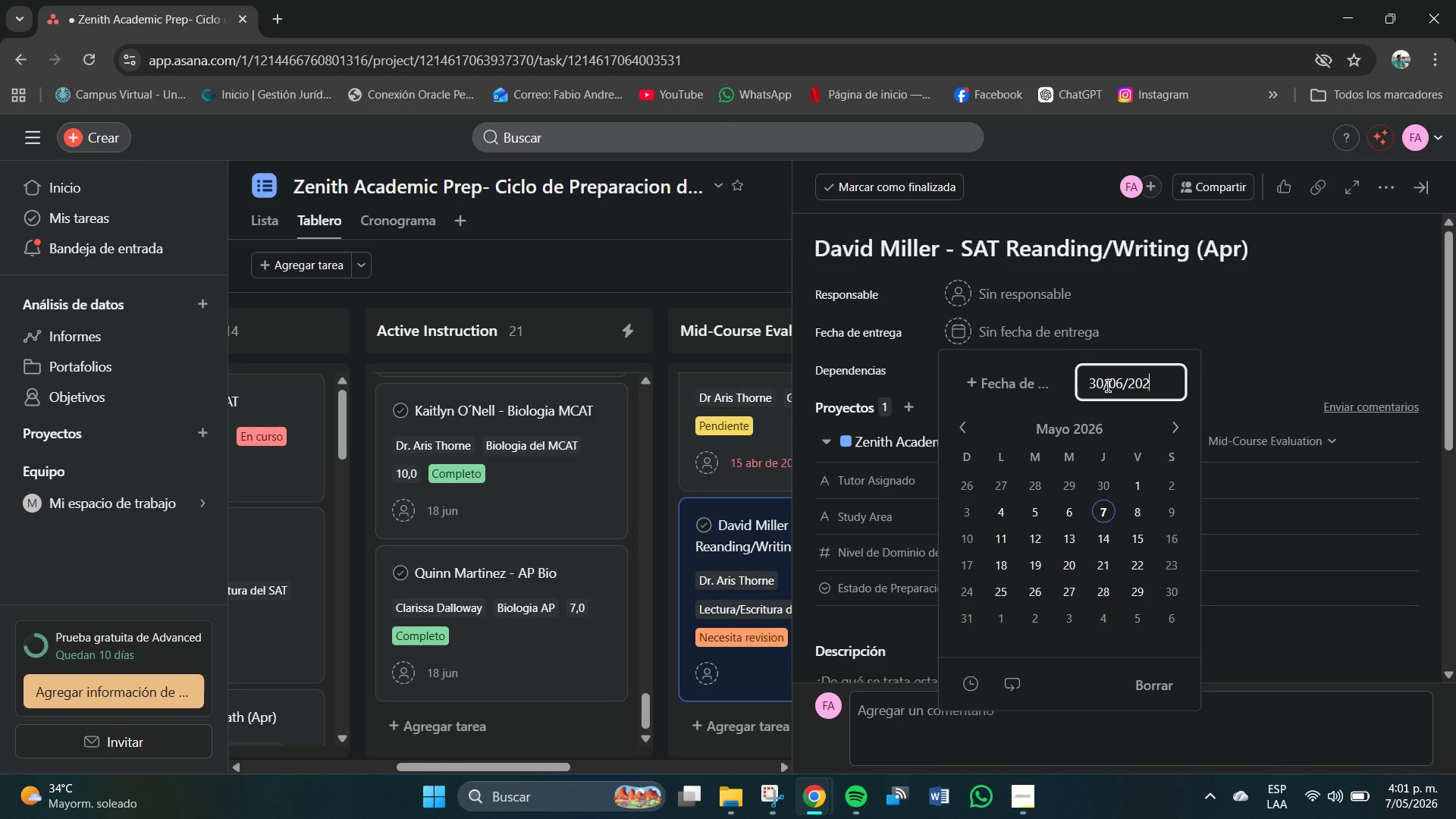 
key(Numpad2)
 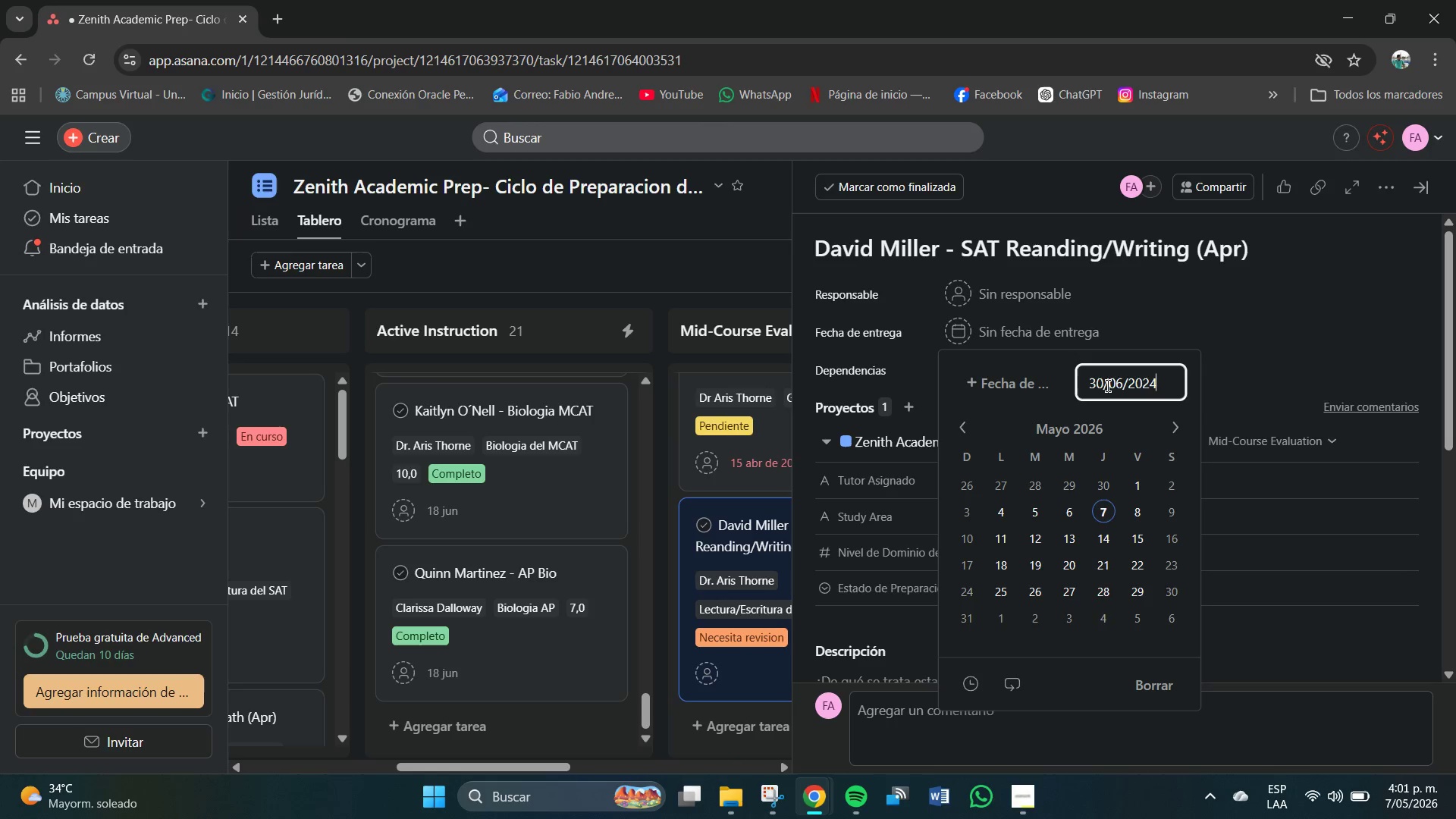 
key(Numpad4)
 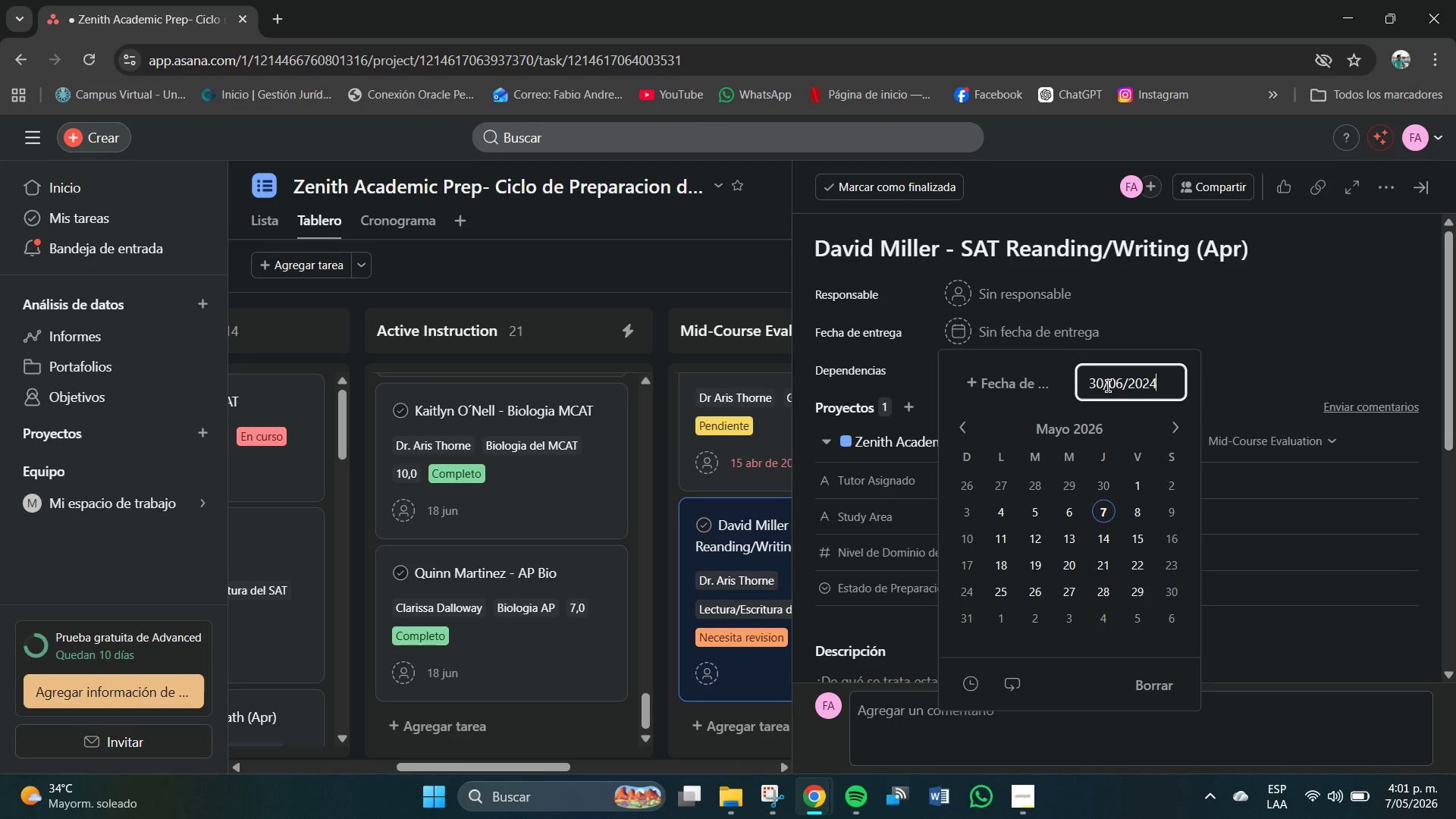 
key(NumpadEnter)
 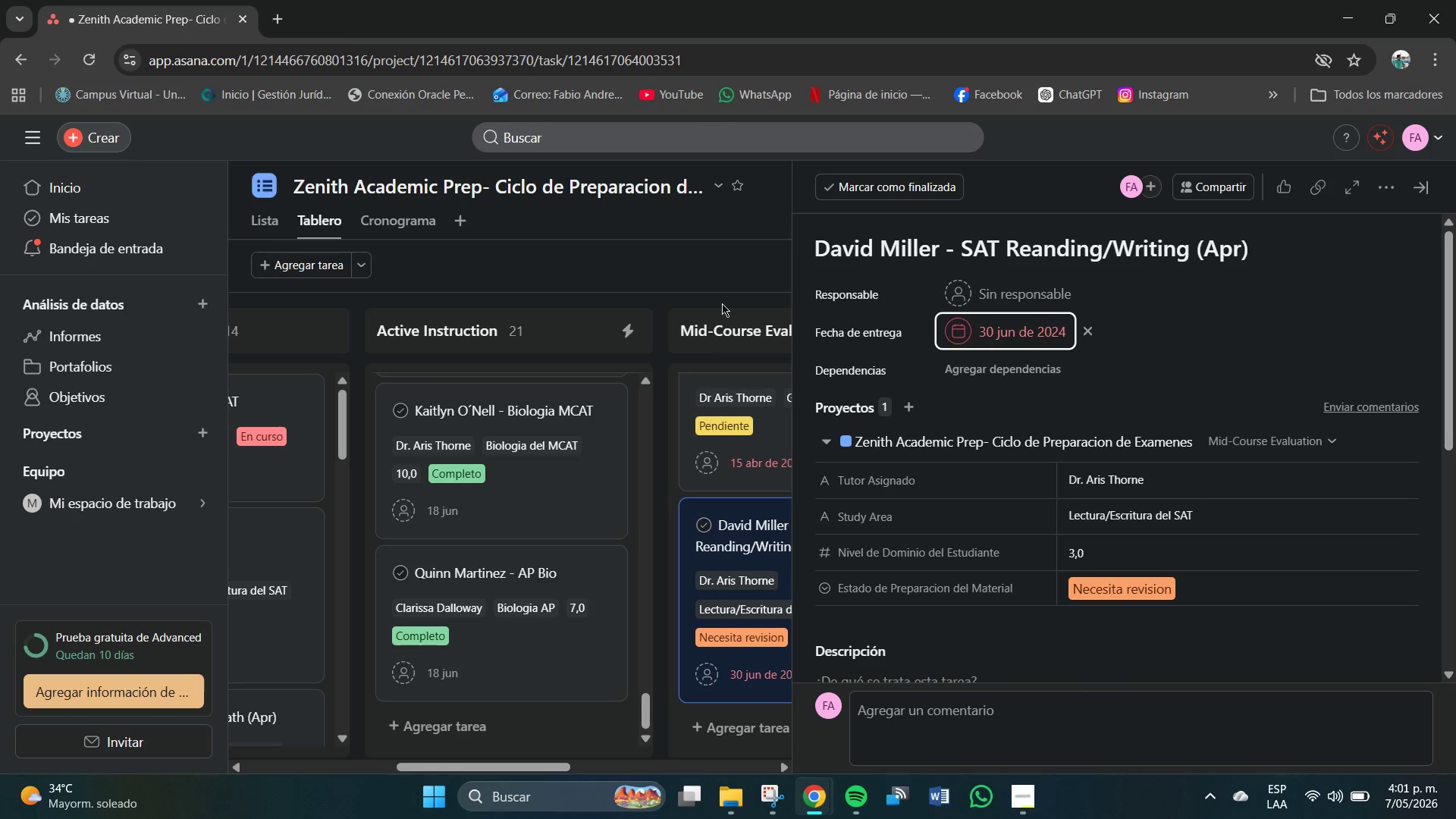 
left_click([736, 265])